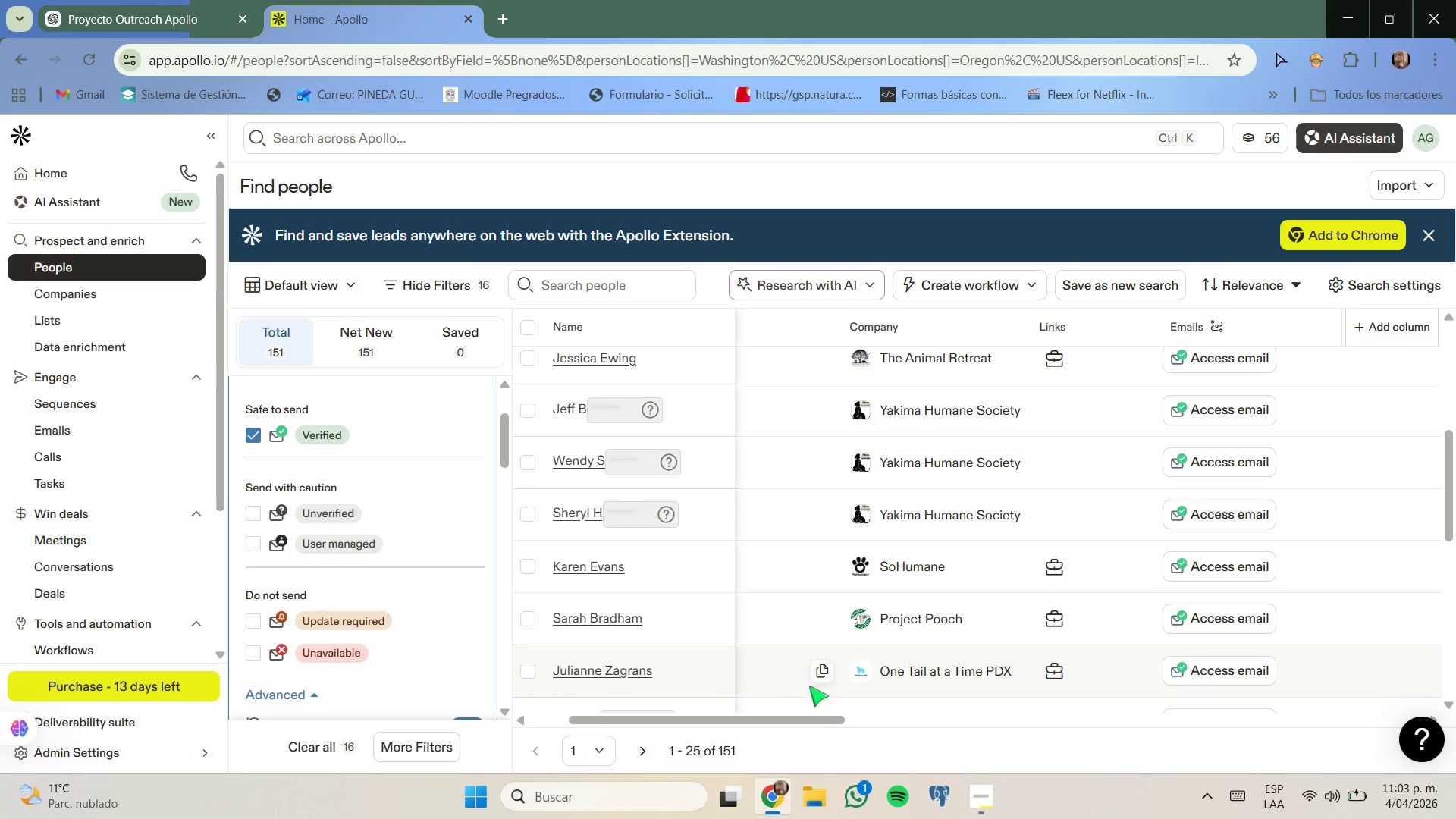 
left_click_drag(start_coordinate=[815, 720], to_coordinate=[753, 714])
 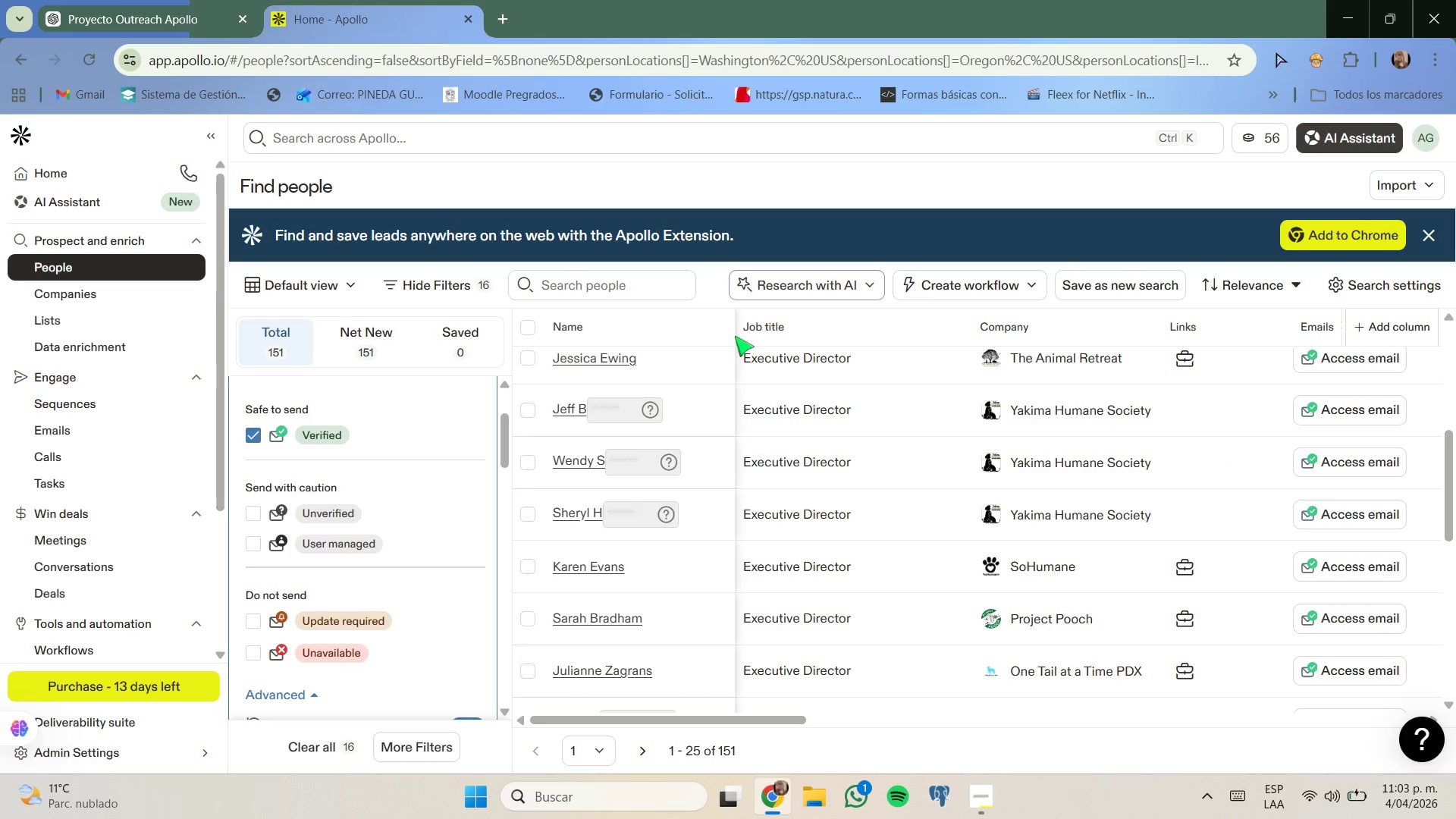 
left_click_drag(start_coordinate=[734, 331], to_coordinate=[679, 334])
 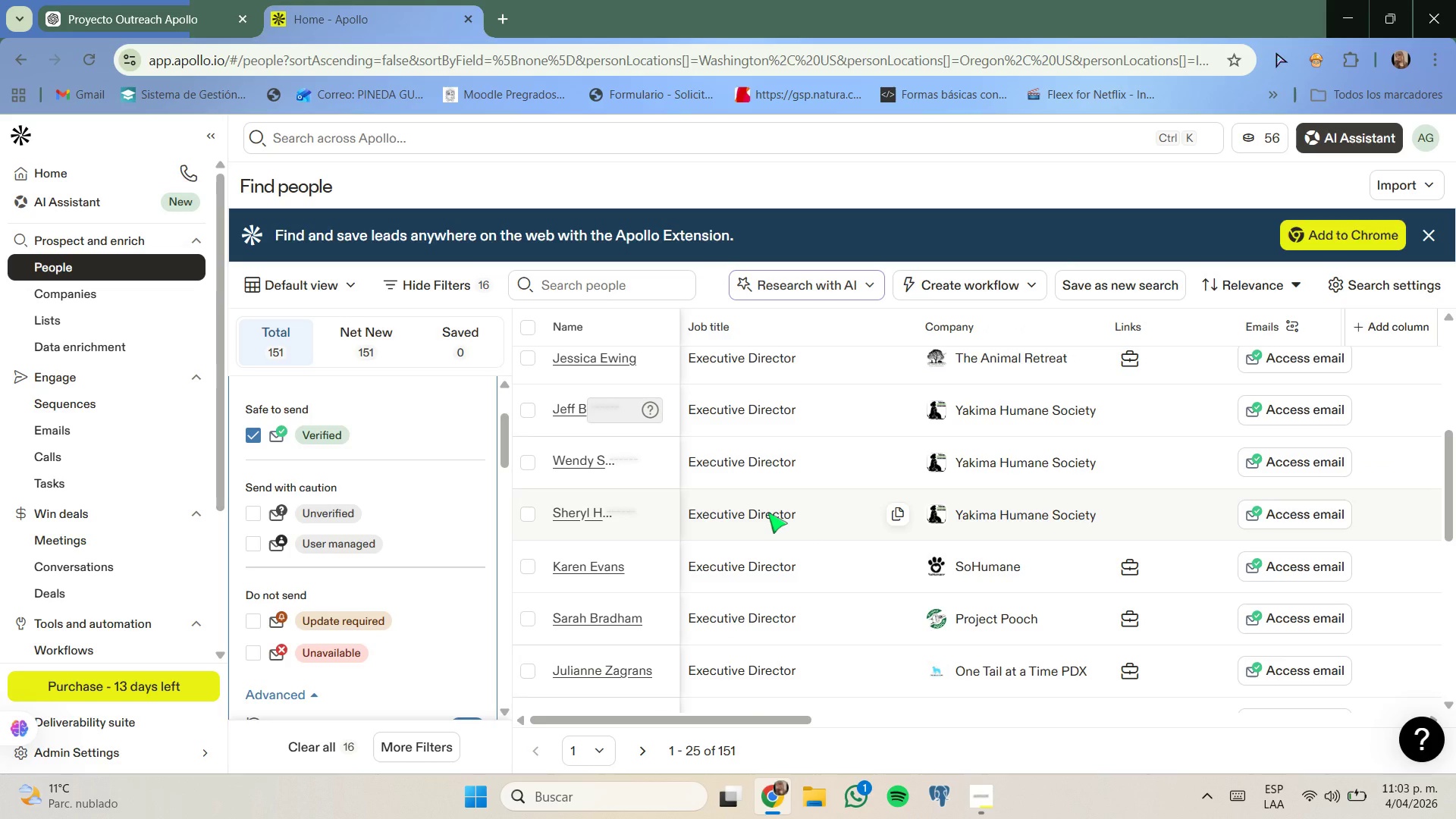 
wait(6.36)
 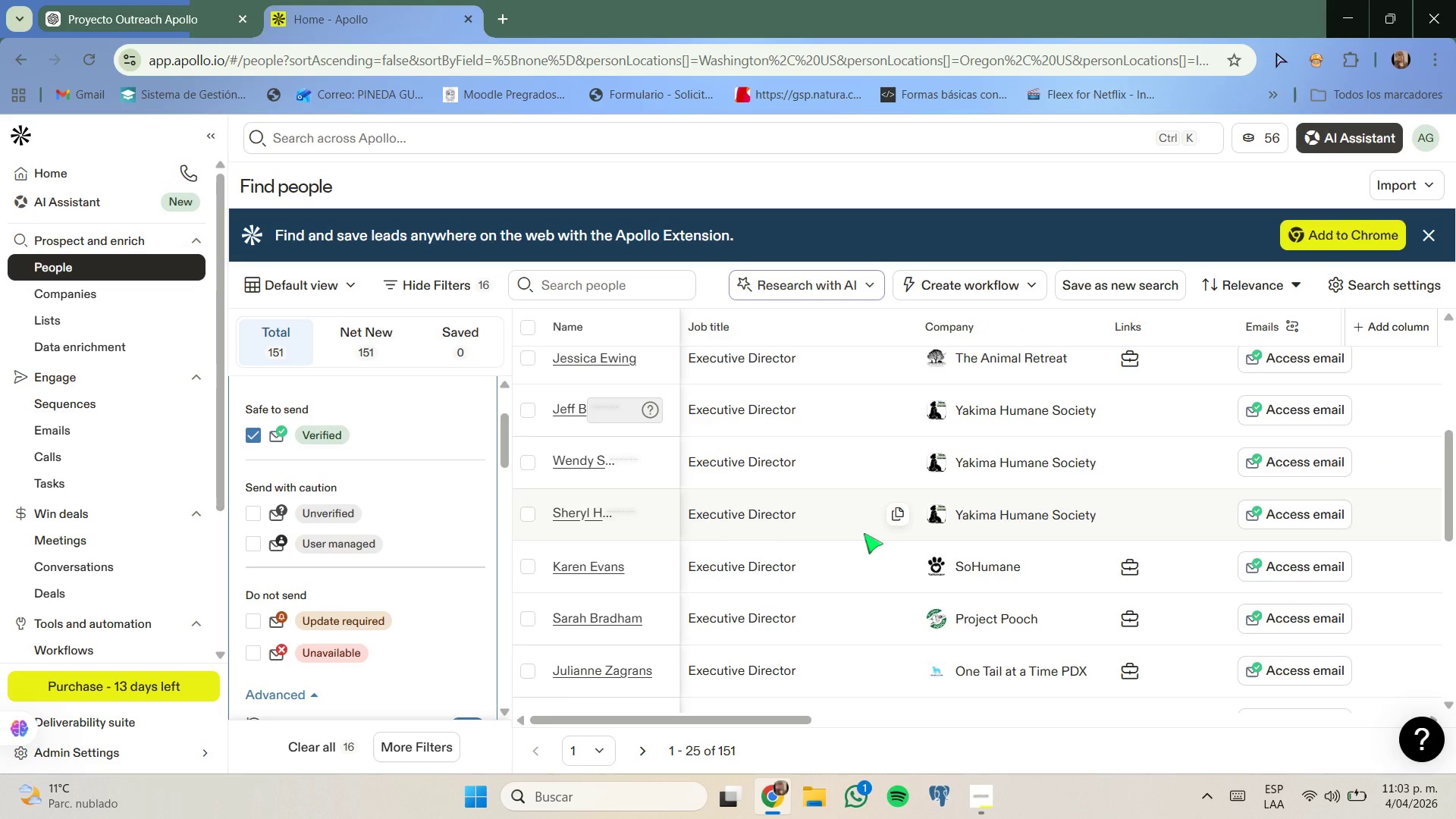 
scroll: coordinate [890, 450], scroll_direction: up, amount: 11.0
 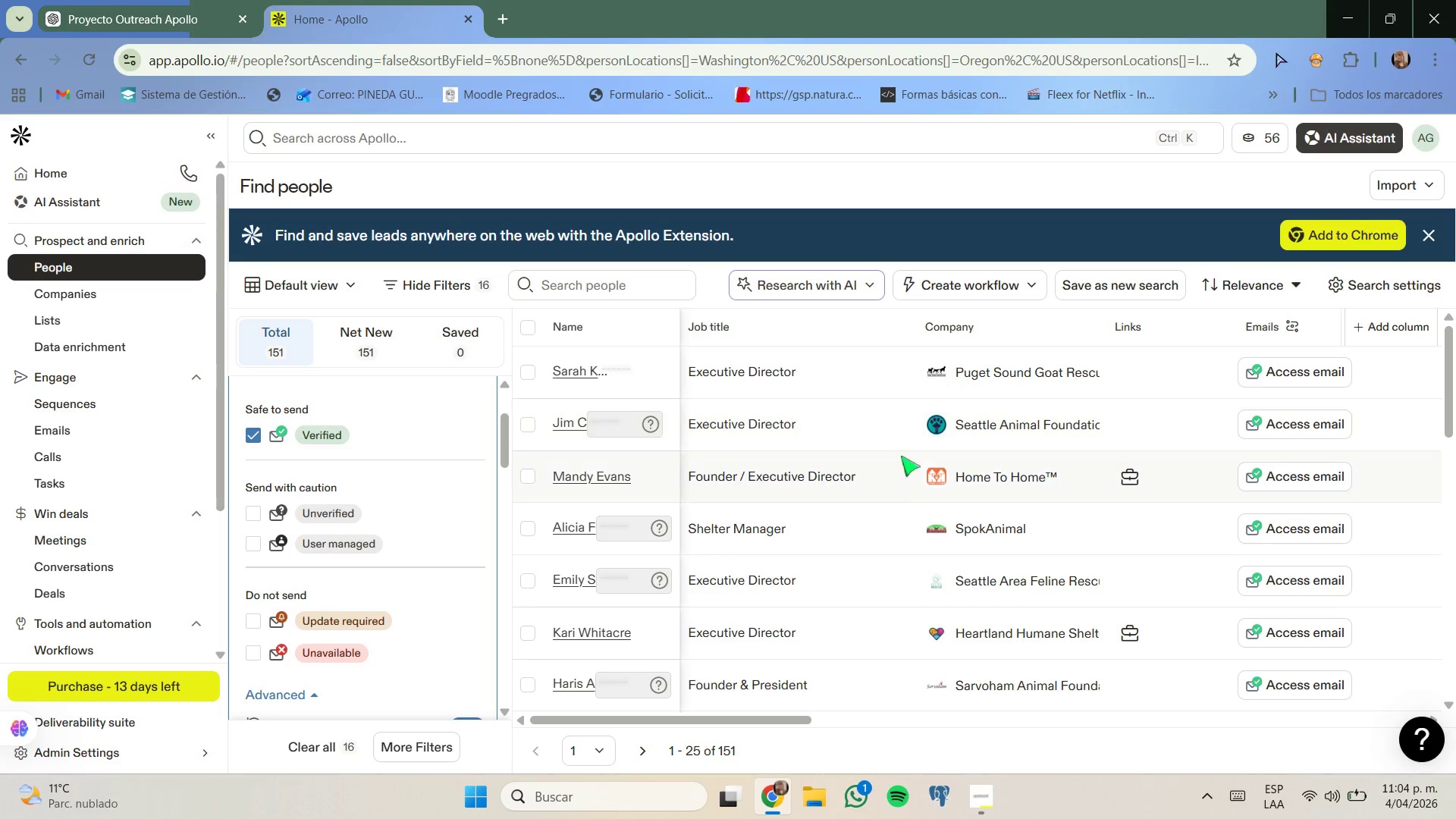 
left_click([534, 479])
 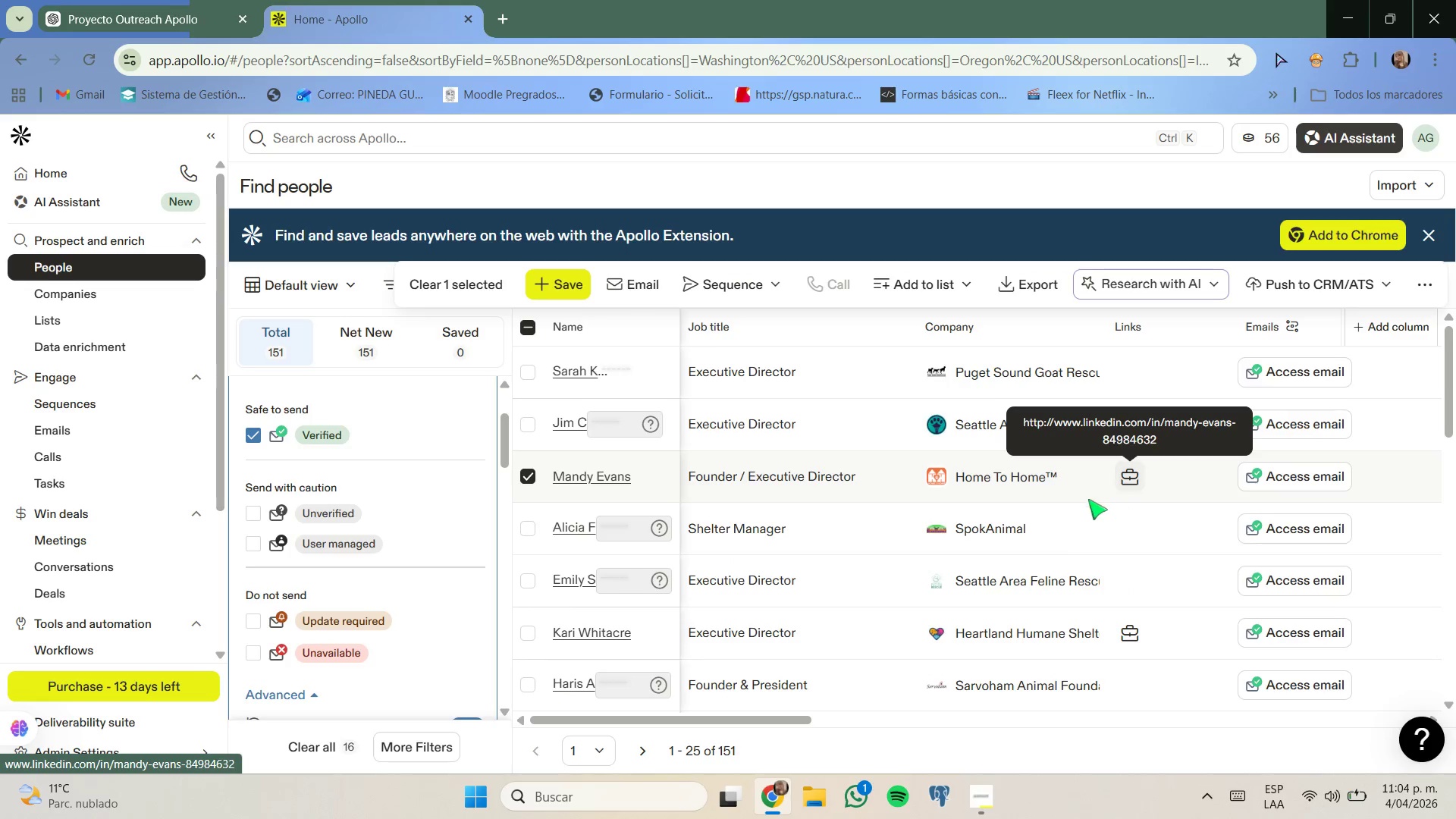 
scroll: coordinate [940, 497], scroll_direction: none, amount: 0.0
 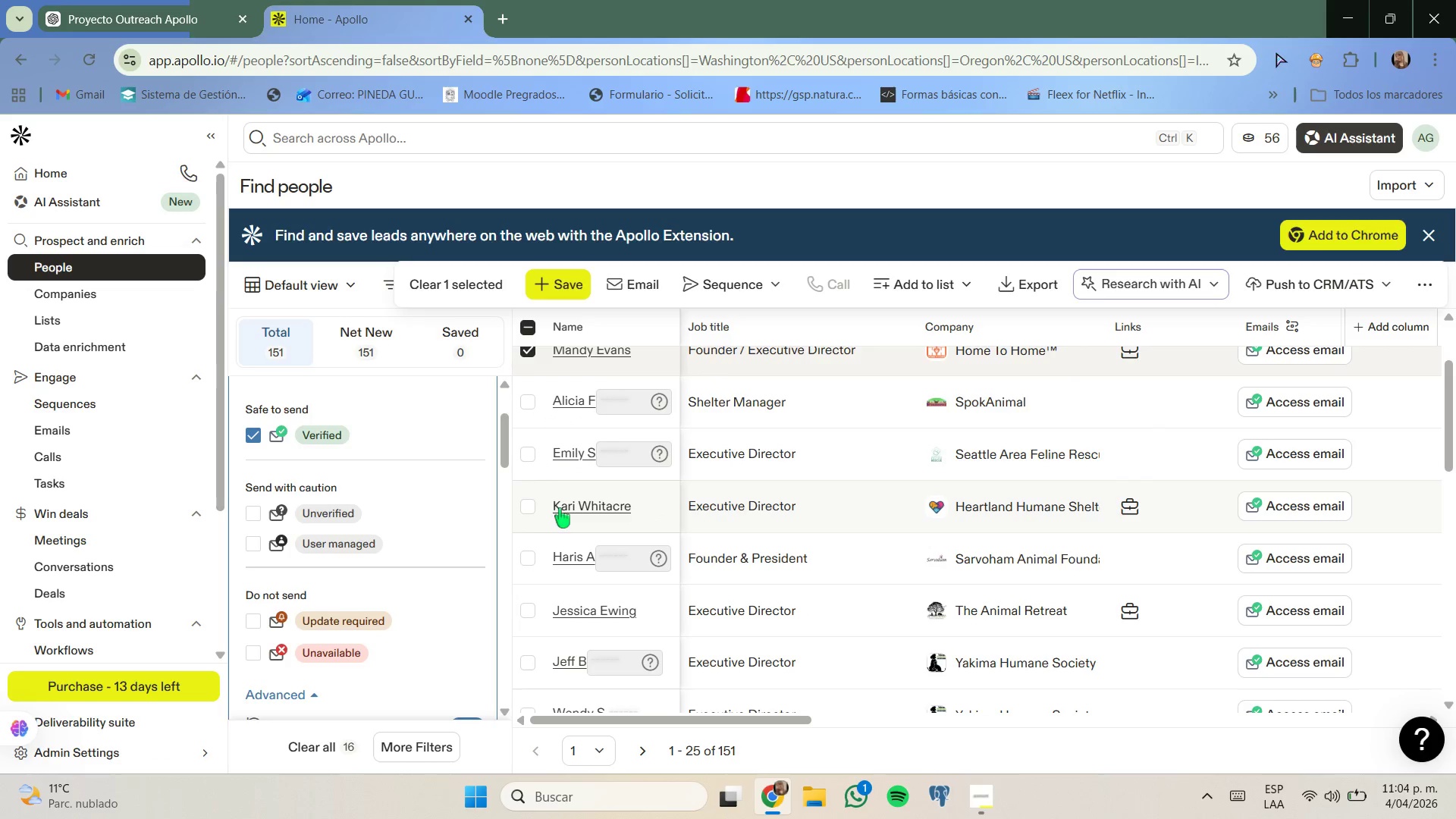 
left_click([526, 506])
 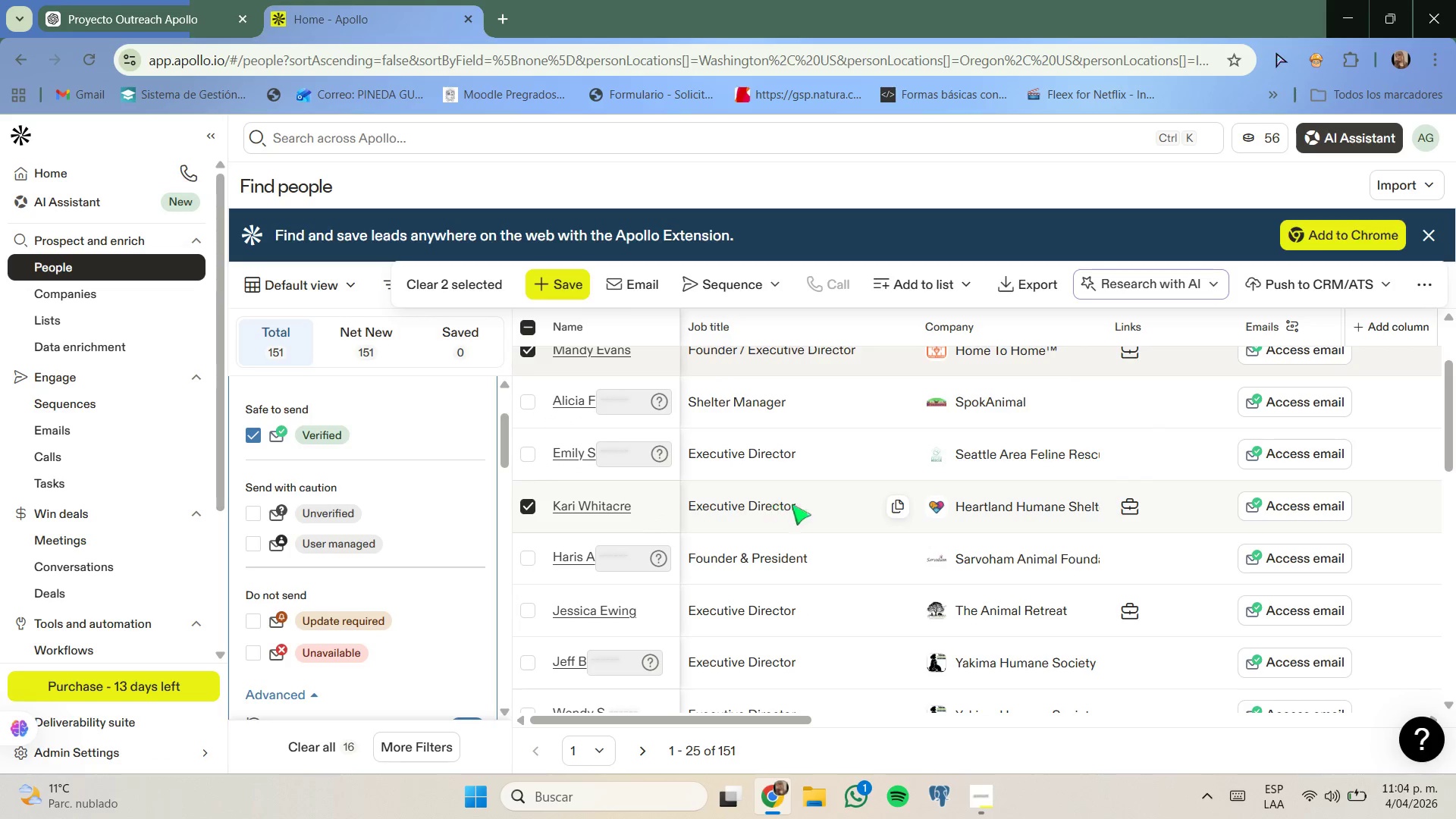 
scroll: coordinate [819, 513], scroll_direction: none, amount: 0.0
 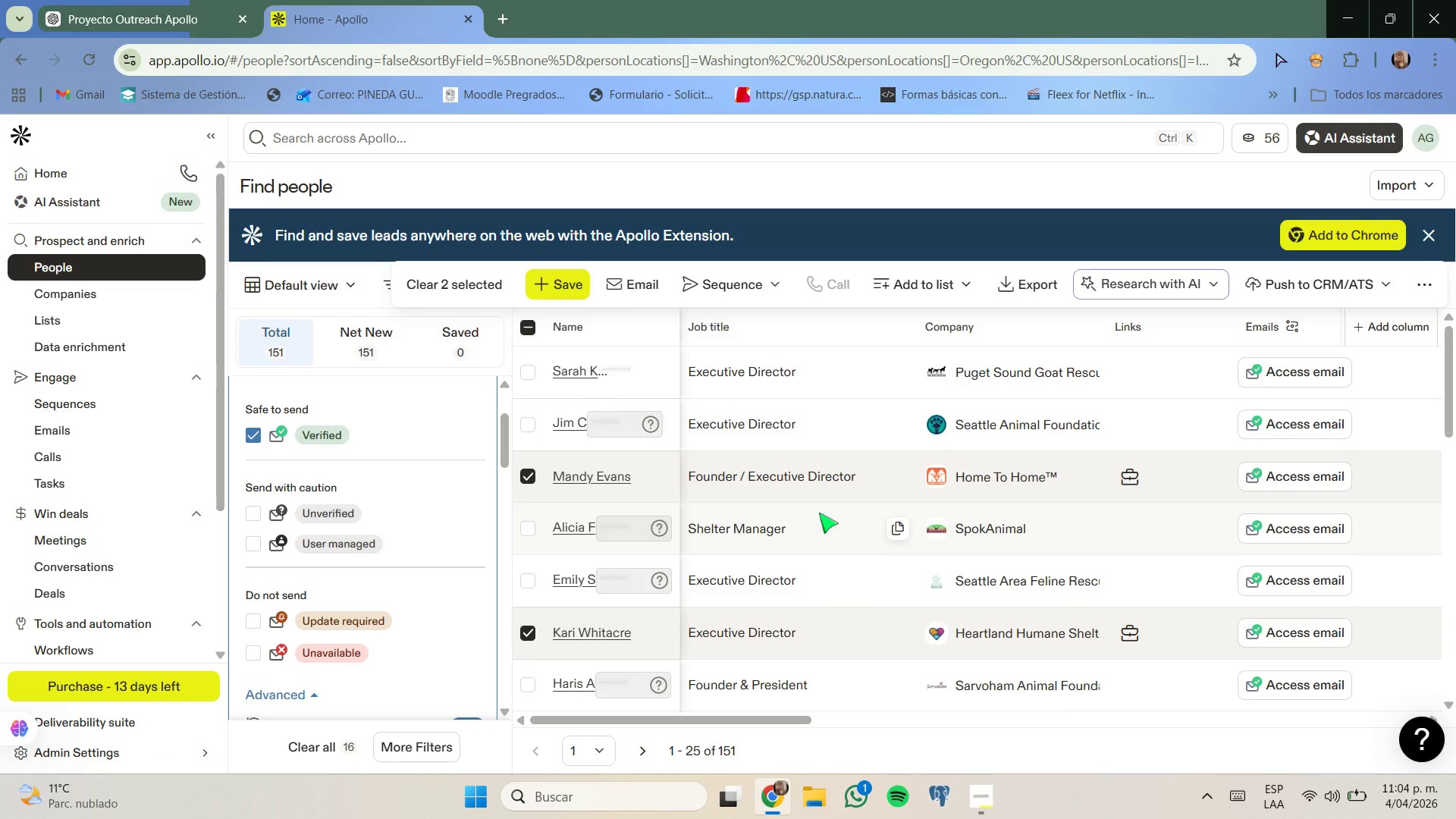 
scroll: coordinate [819, 513], scroll_direction: up, amount: 2.0
 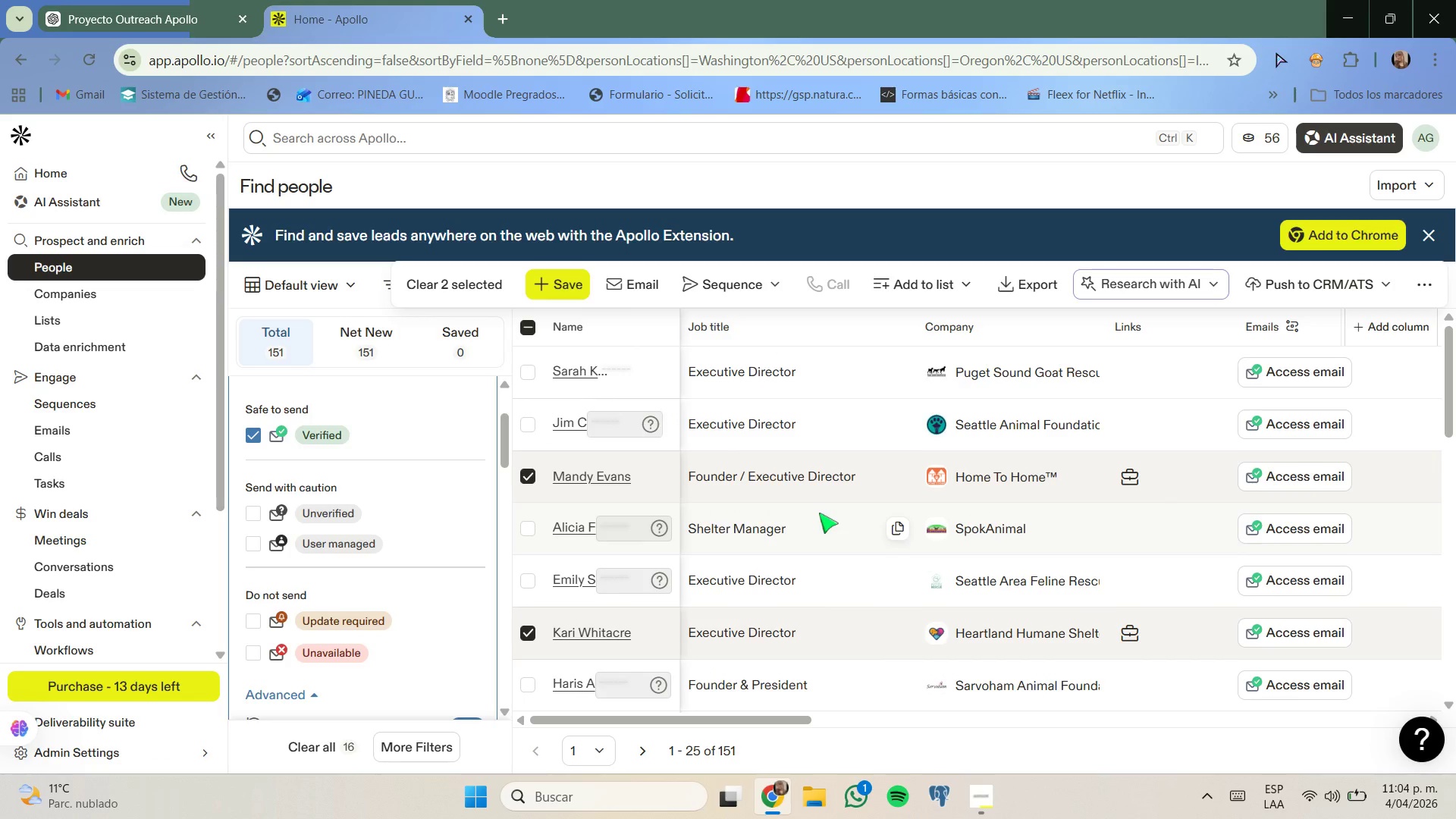 
scroll: coordinate [819, 513], scroll_direction: down, amount: 1.0
 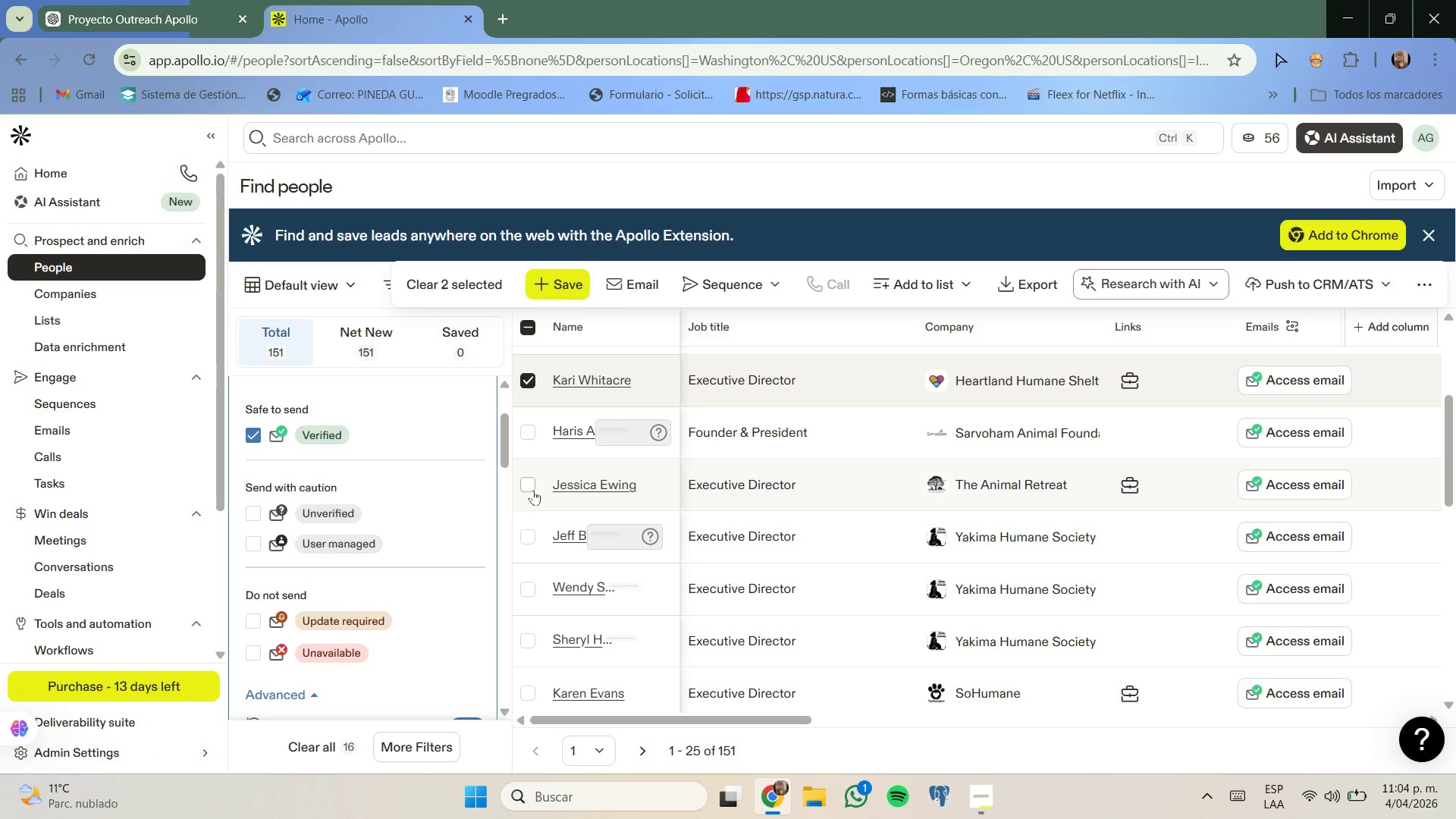 
left_click([525, 486])
 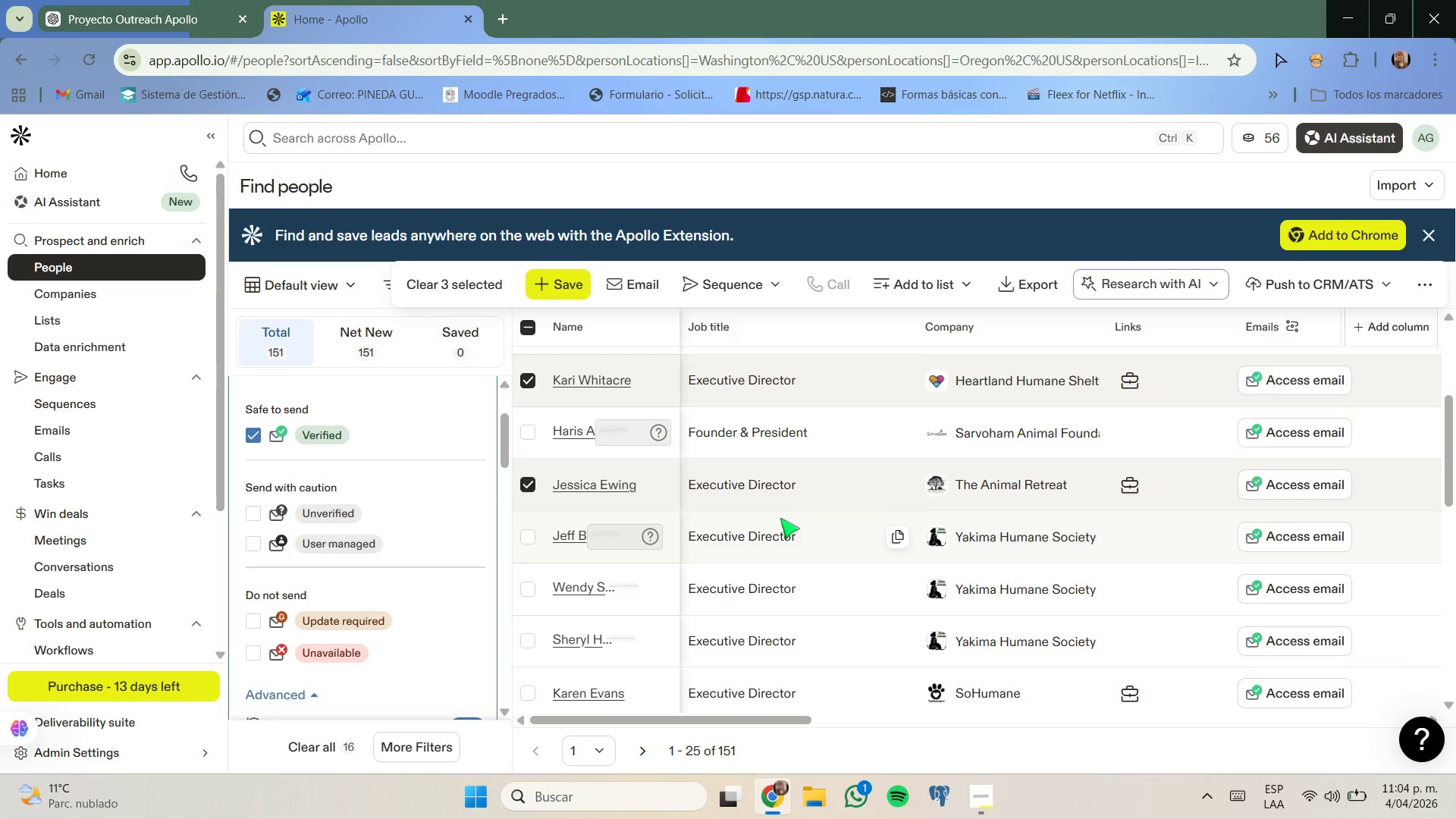 
scroll: coordinate [781, 518], scroll_direction: down, amount: 2.0
 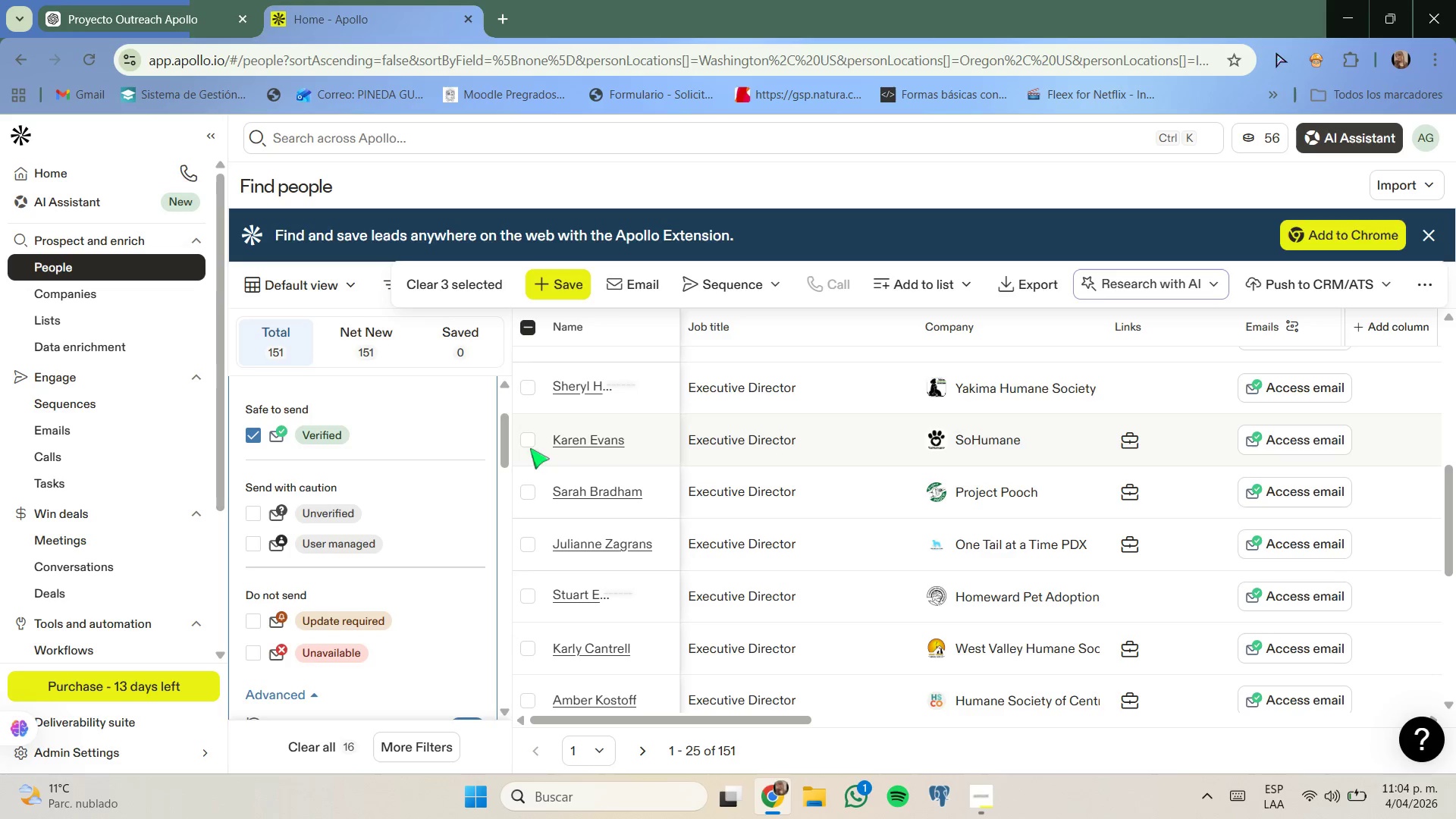 
left_click([529, 444])
 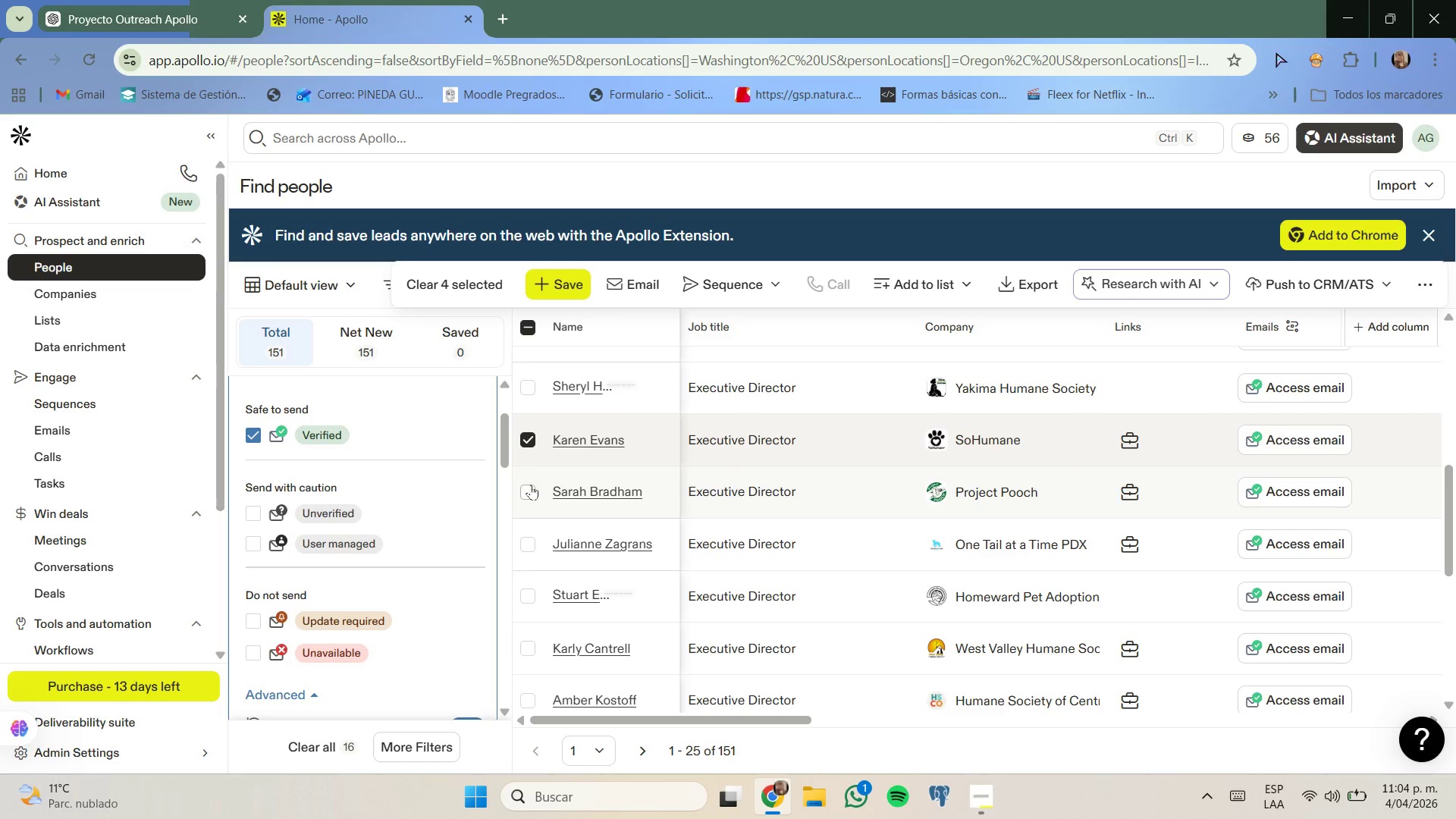 
left_click([529, 490])
 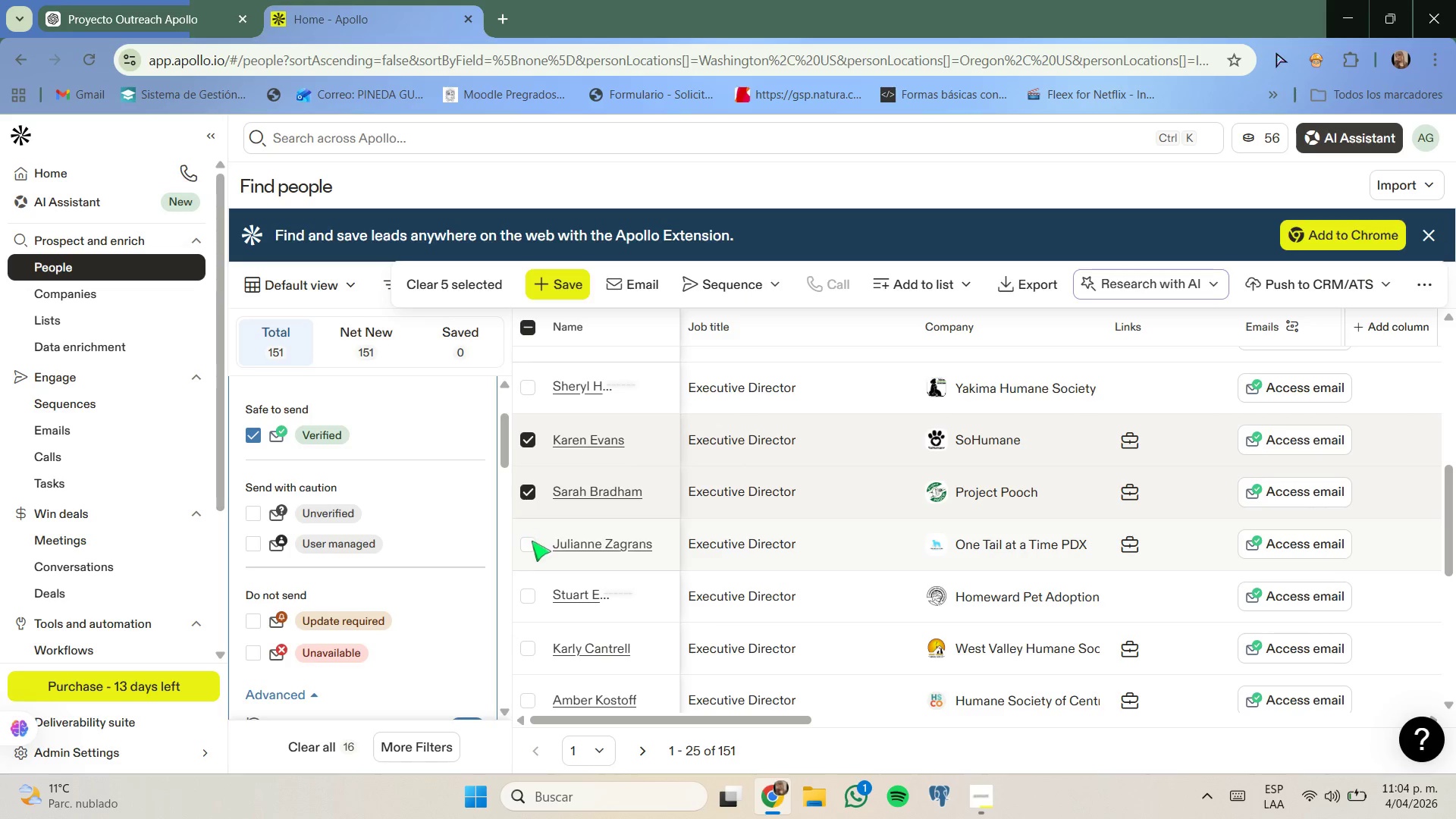 
left_click([532, 542])
 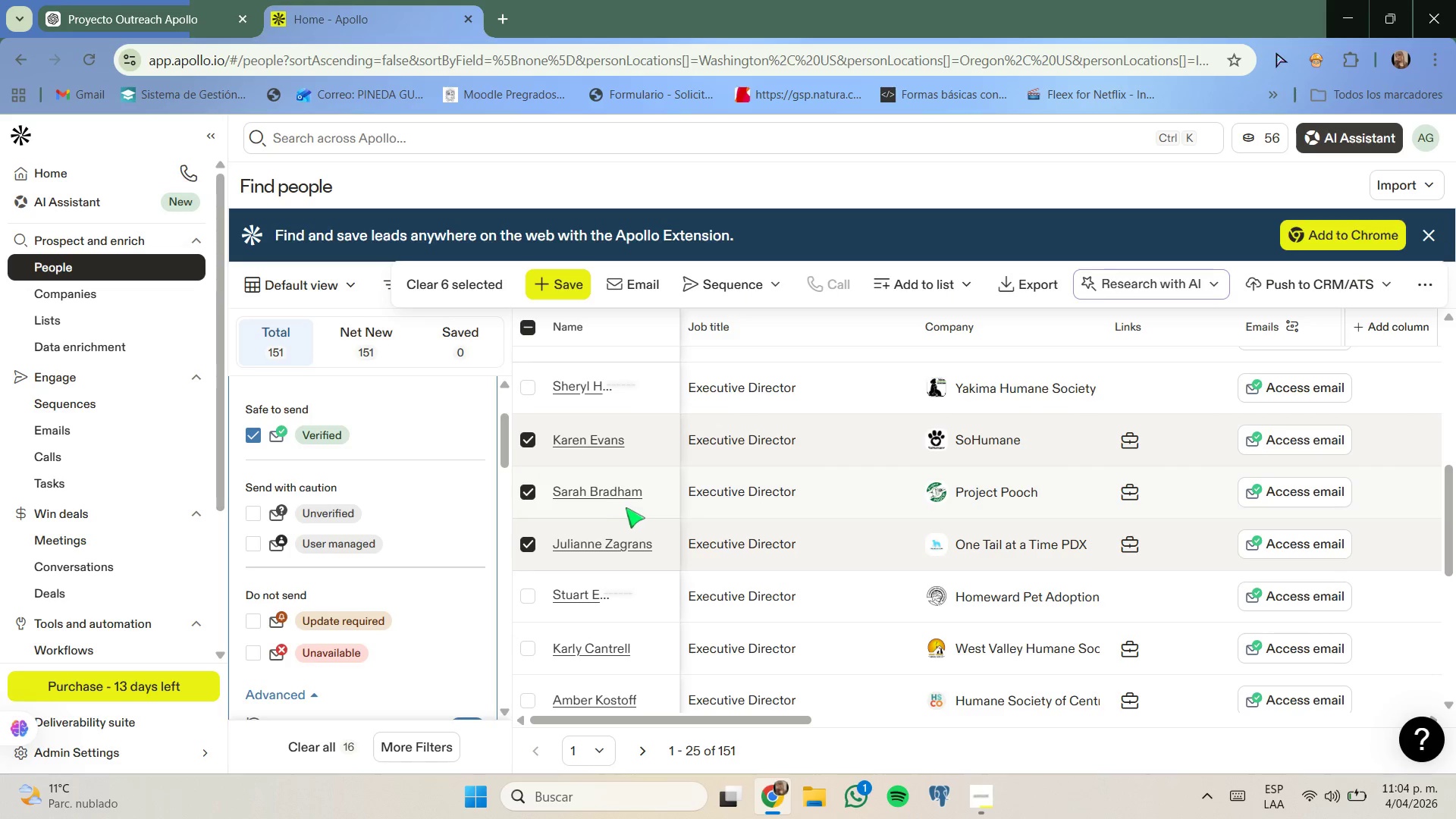 
scroll: coordinate [627, 507], scroll_direction: down, amount: 1.0
 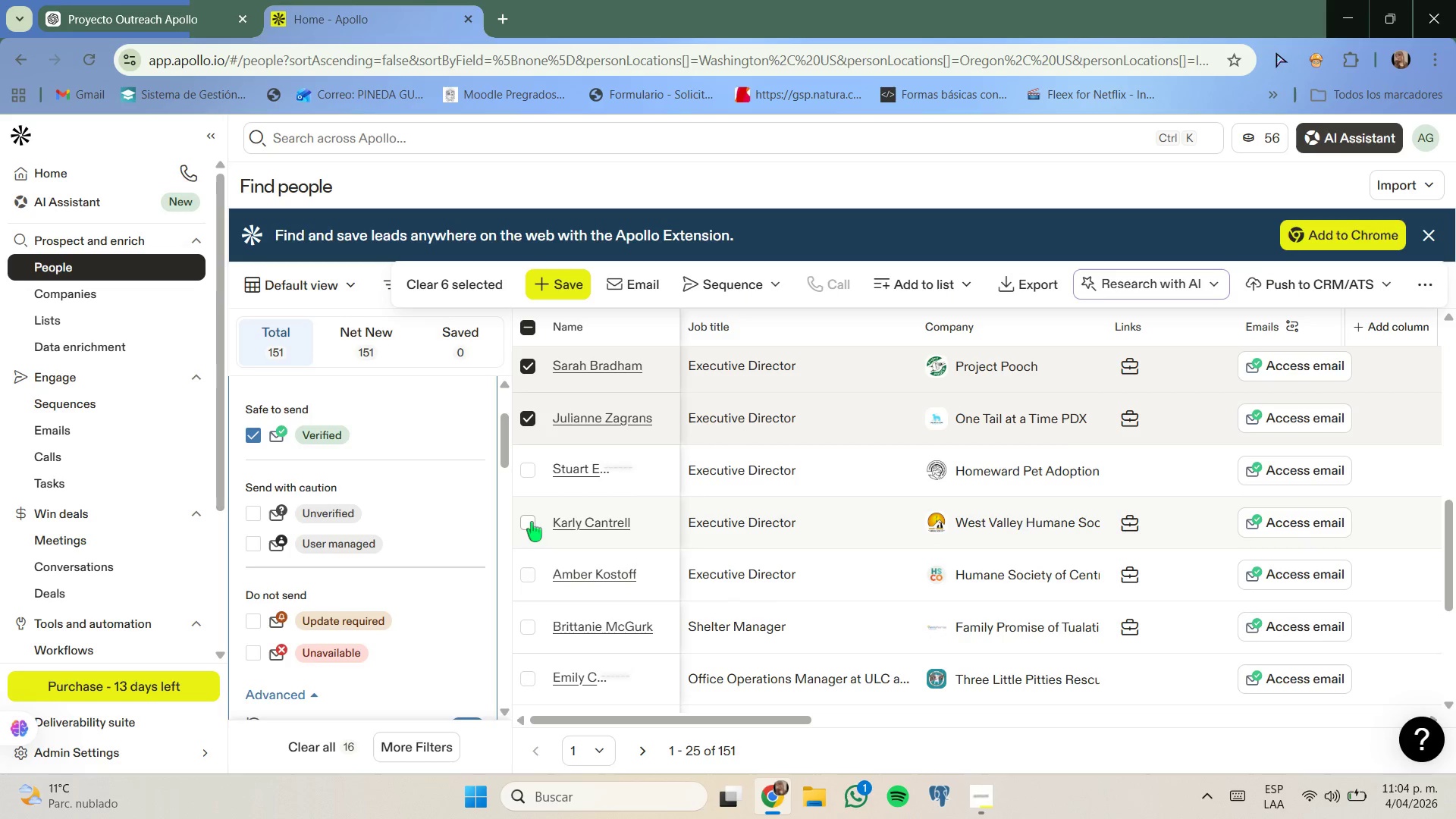 
left_click([532, 522])
 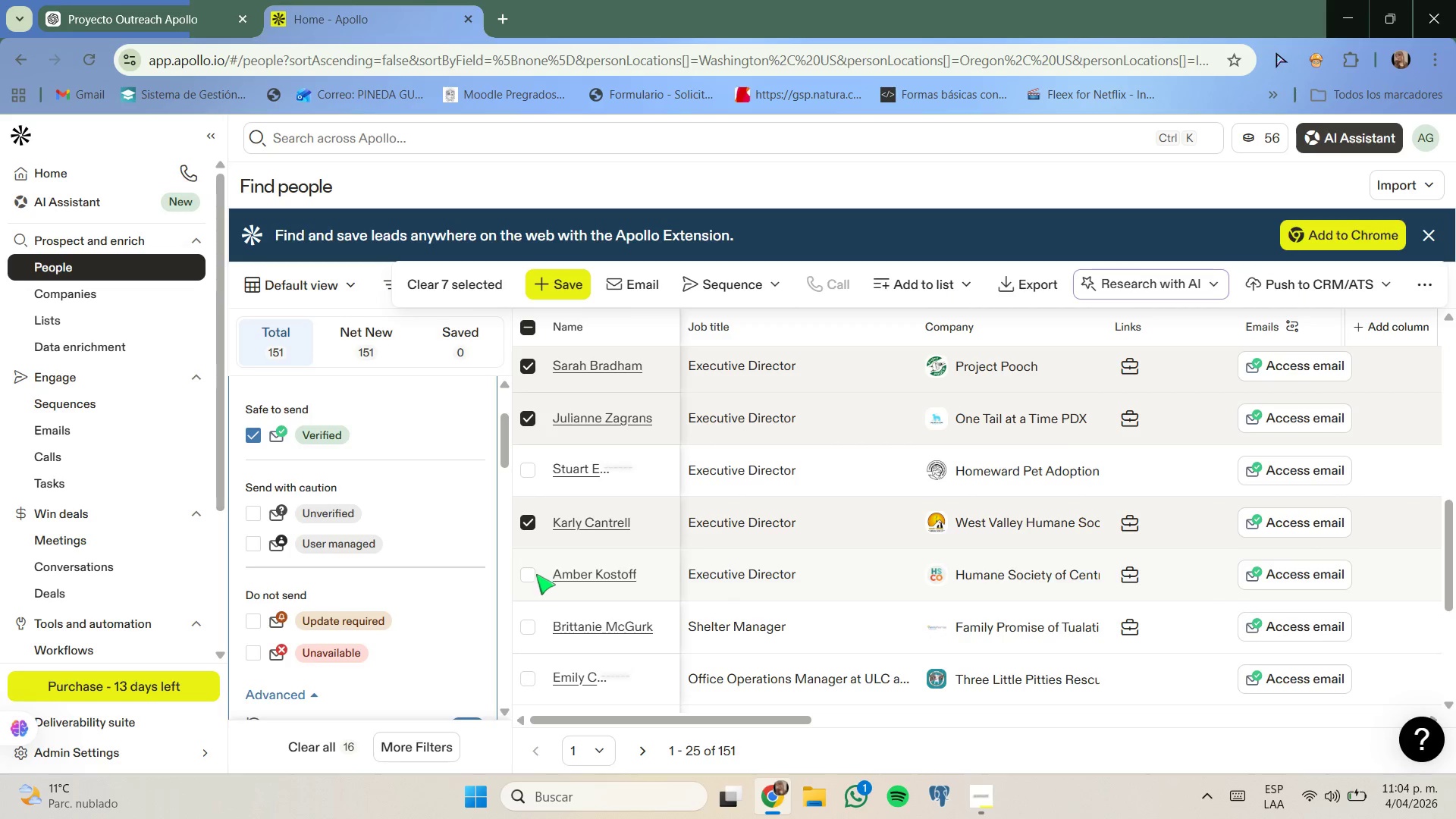 
left_click([534, 574])
 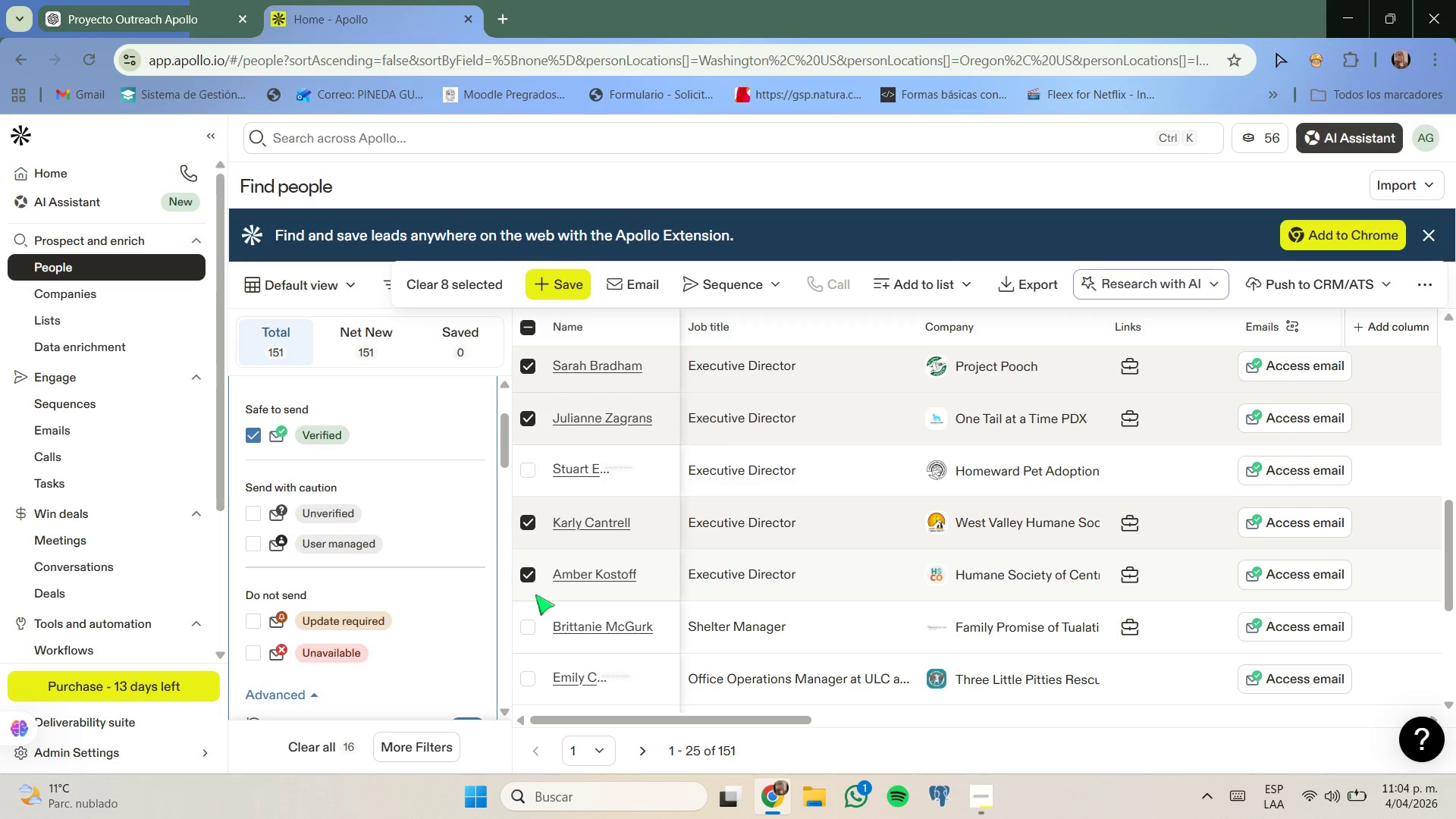 
scroll: coordinate [535, 595], scroll_direction: down, amount: 1.0
 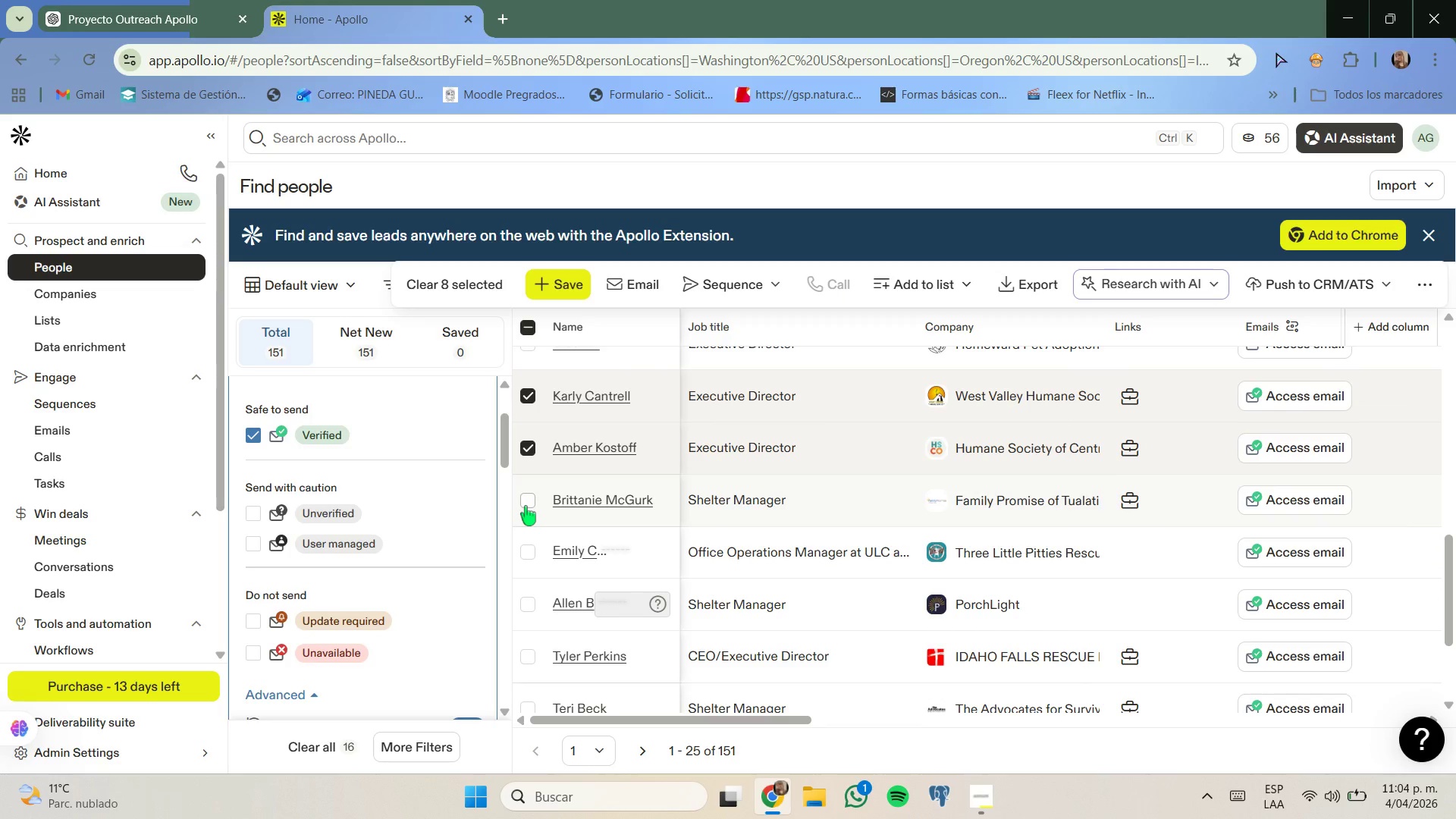 
left_click([526, 506])
 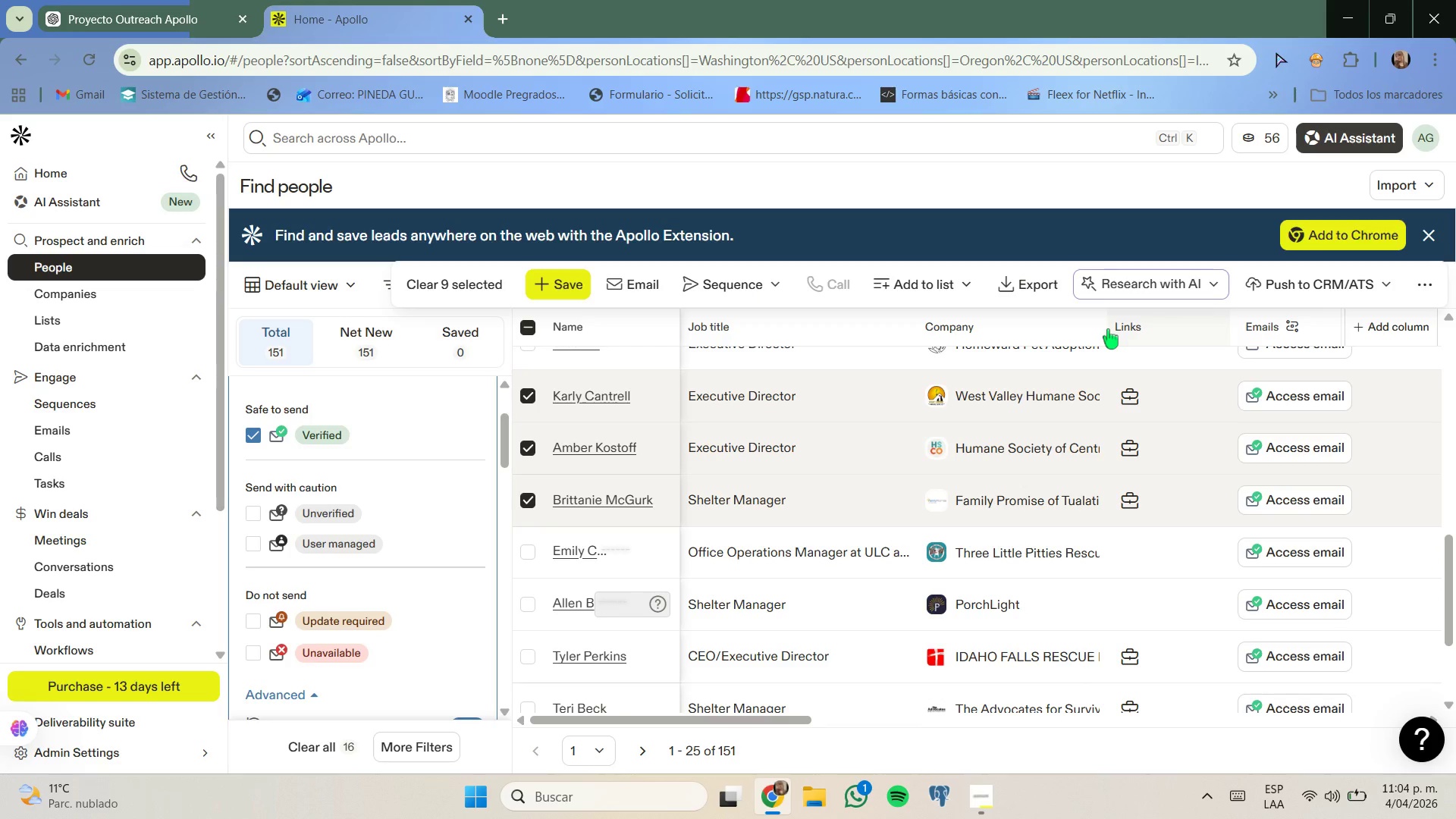 
left_click_drag(start_coordinate=[1106, 329], to_coordinate=[1178, 331])
 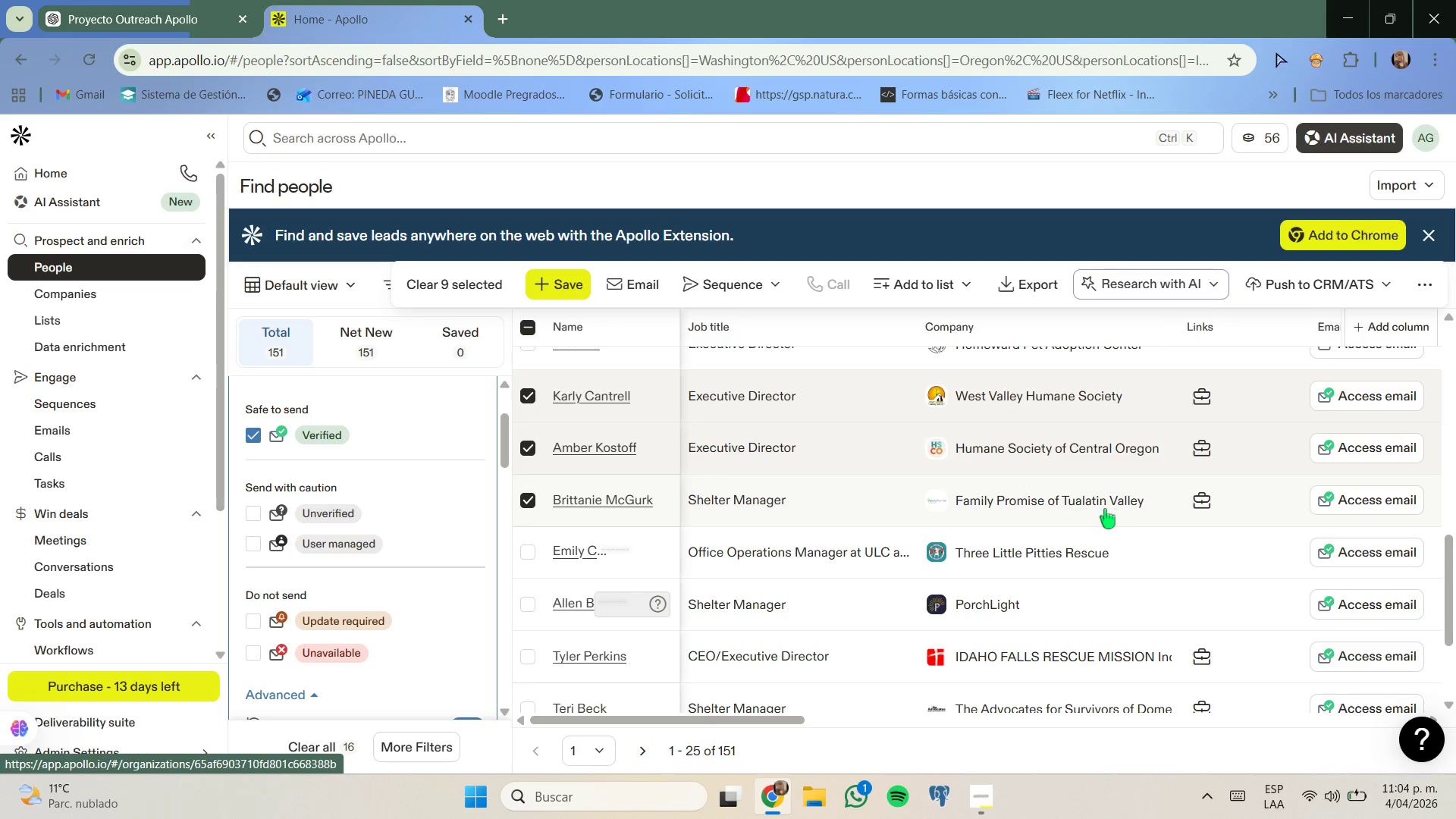 
wait(5.02)
 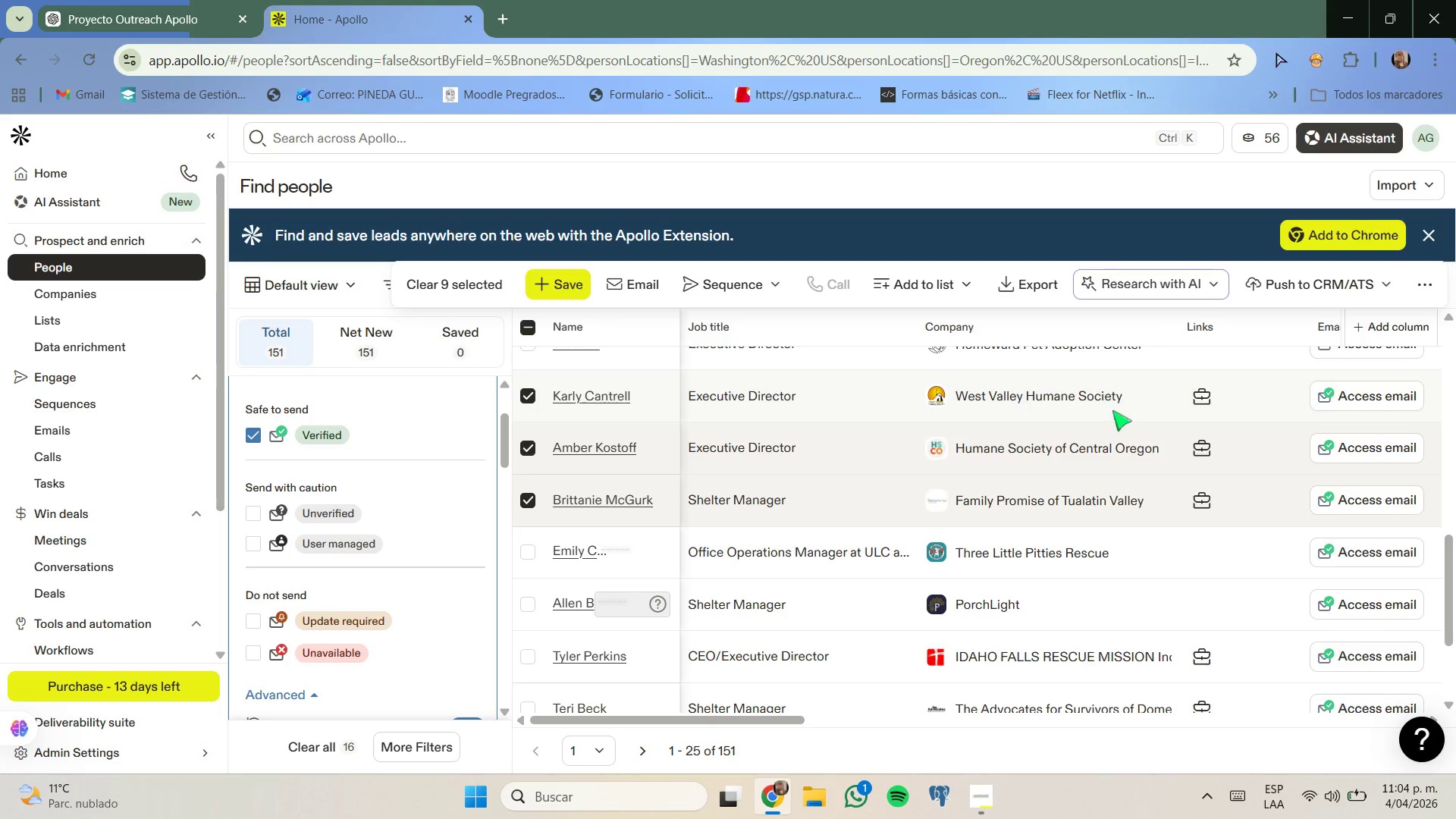 
scroll: coordinate [987, 542], scroll_direction: down, amount: 1.0
 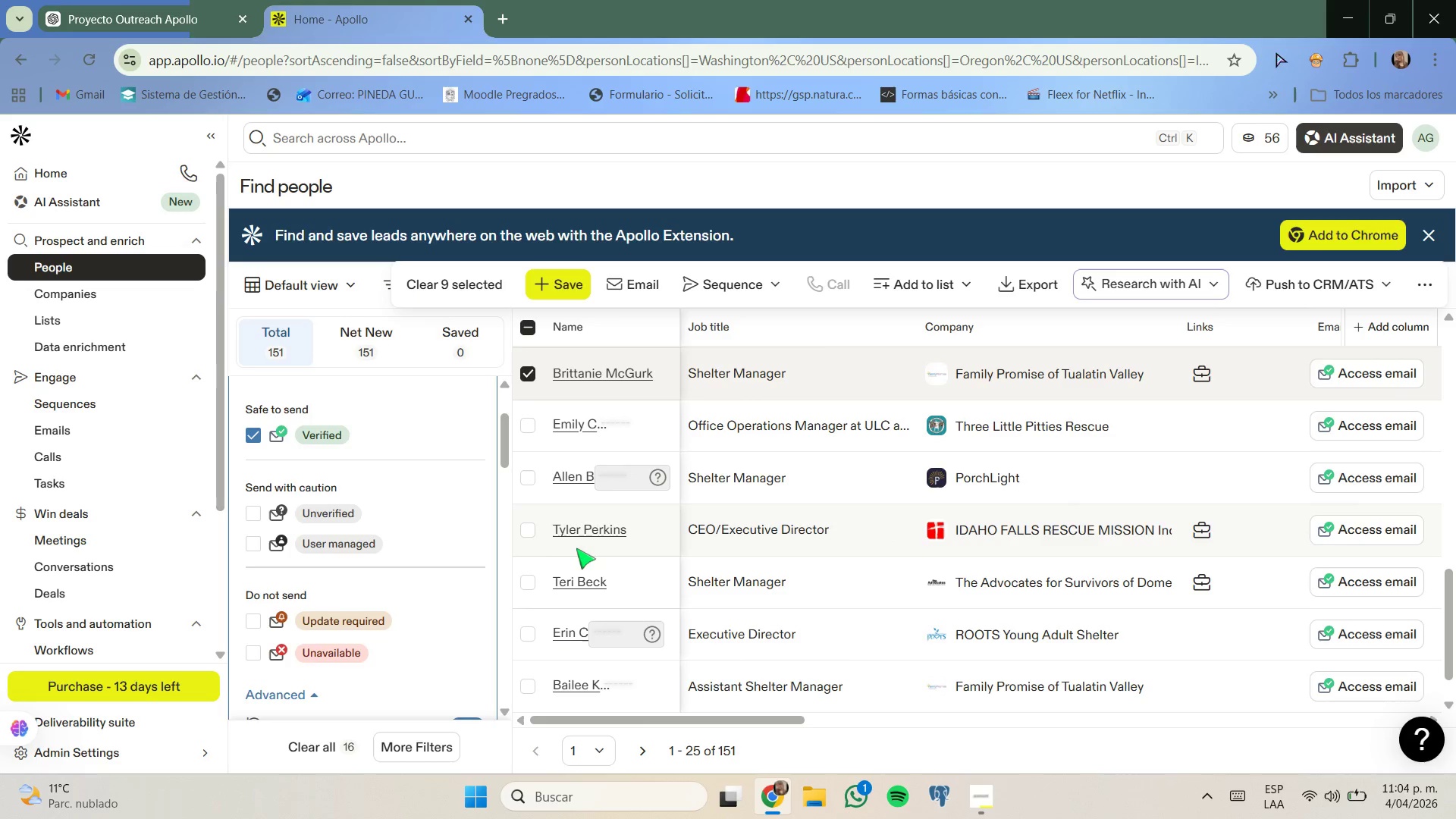 
left_click([531, 535])
 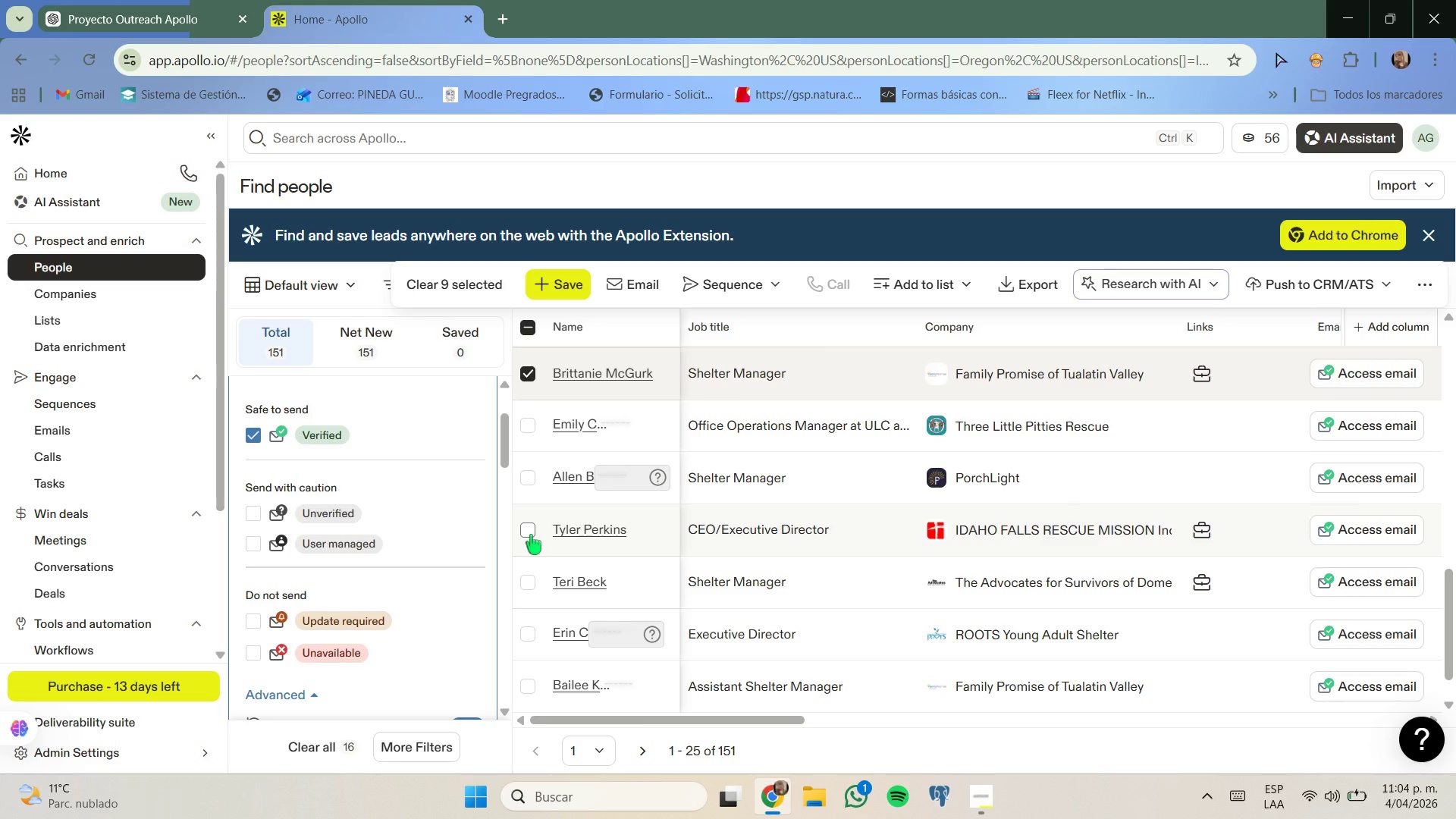 
scroll: coordinate [531, 535], scroll_direction: down, amount: 1.0
 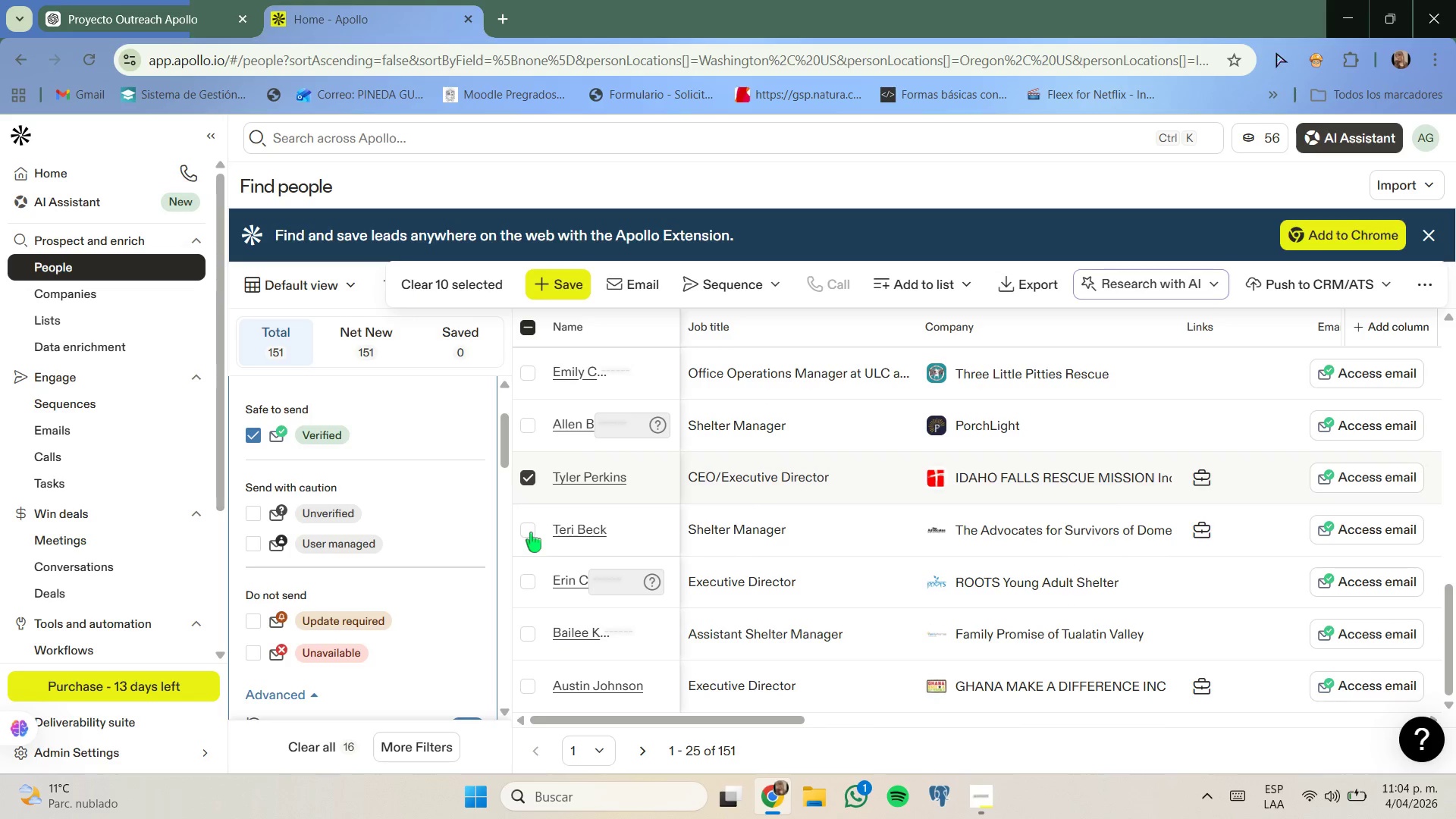 
left_click([531, 532])
 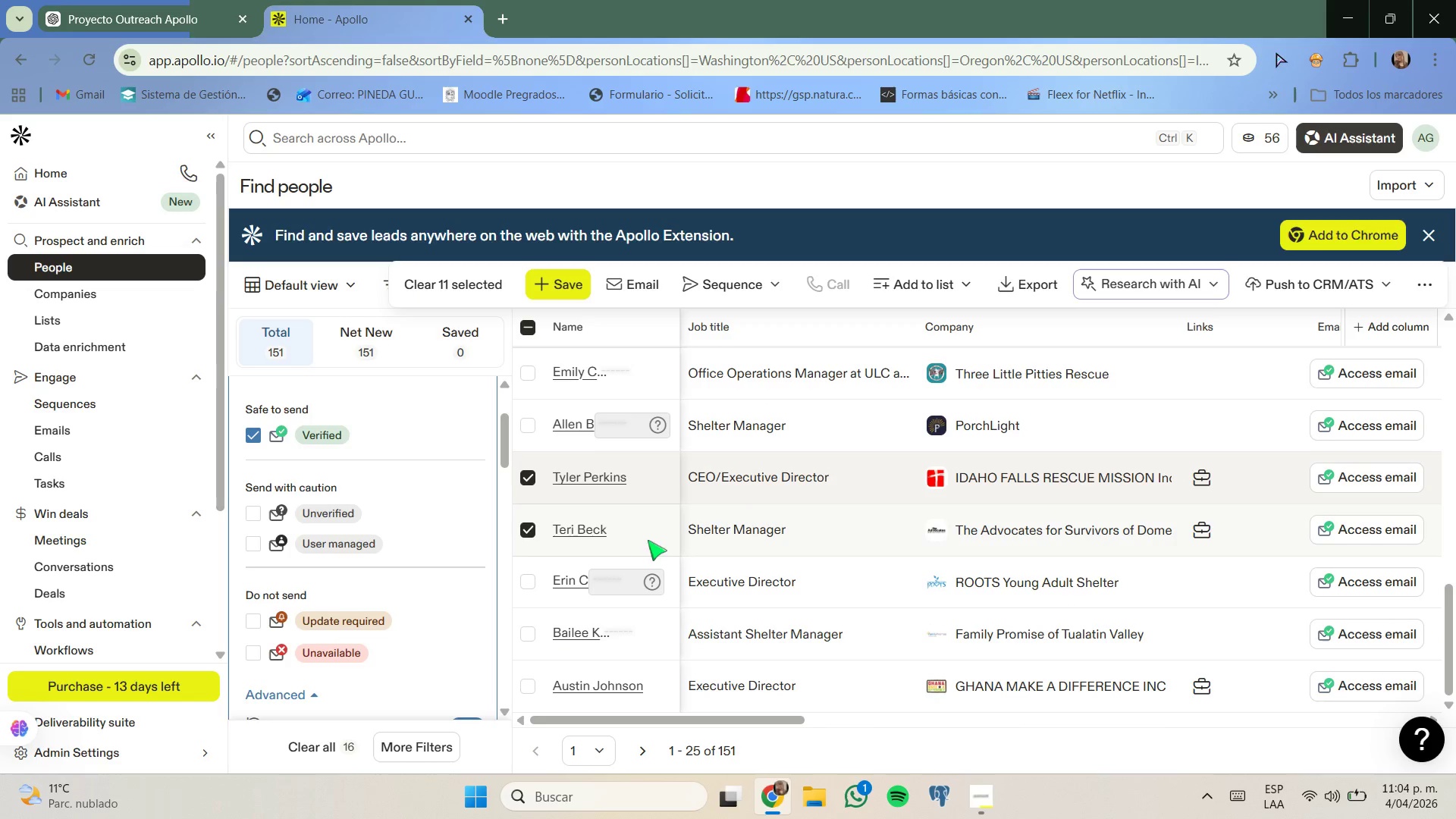 
scroll: coordinate [650, 540], scroll_direction: down, amount: 2.0
 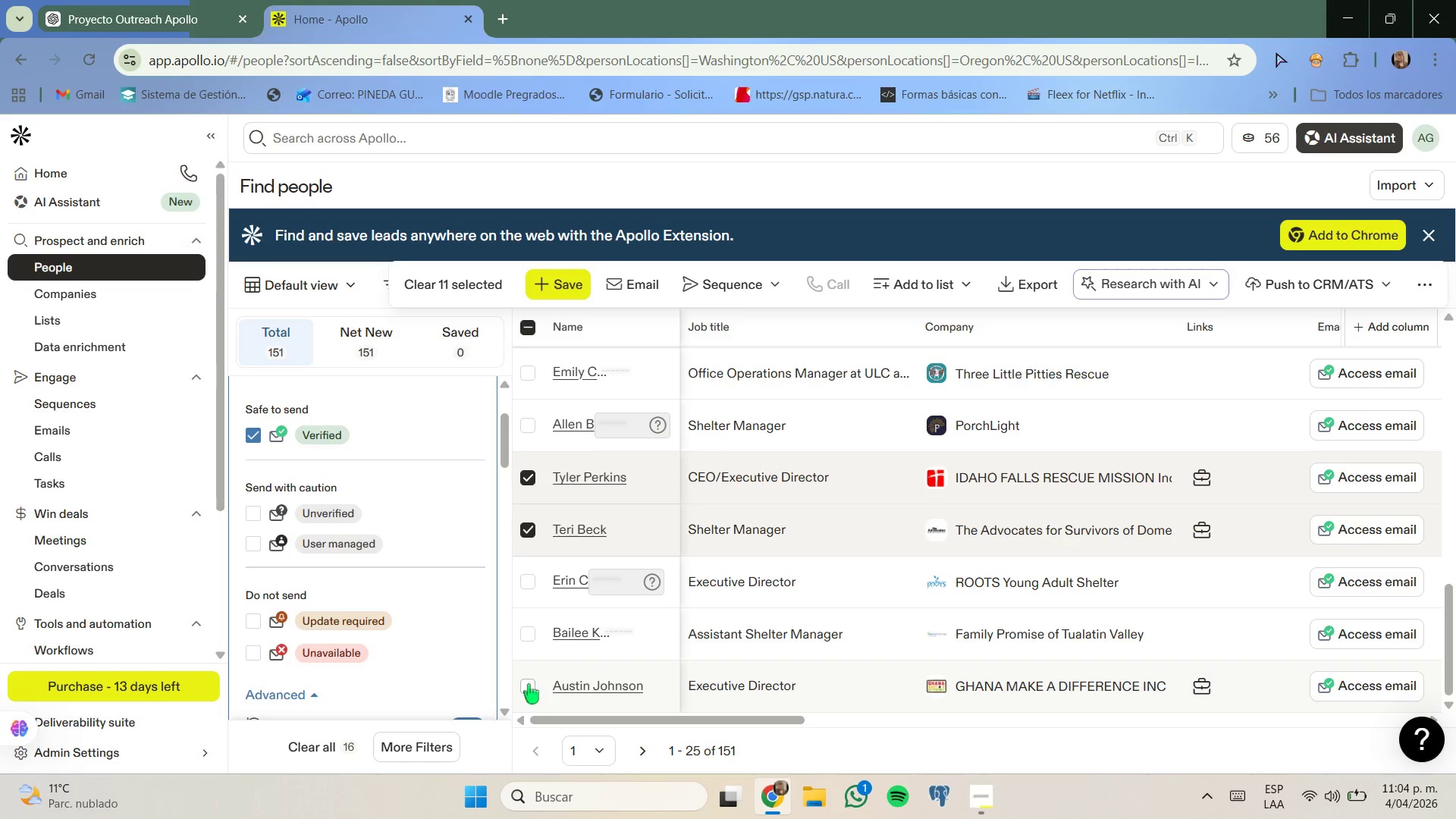 
left_click([527, 686])
 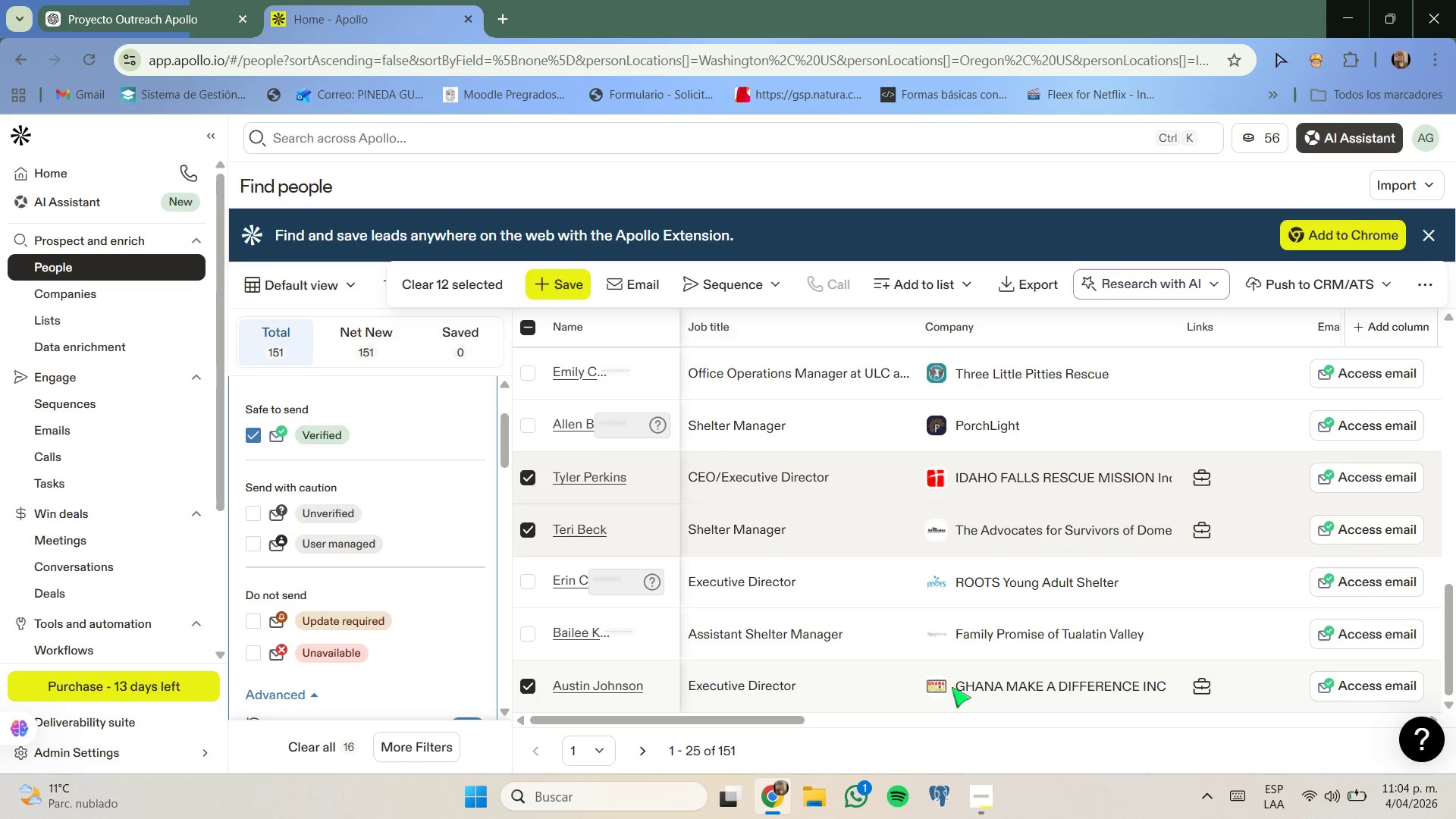 
right_click([976, 687])
 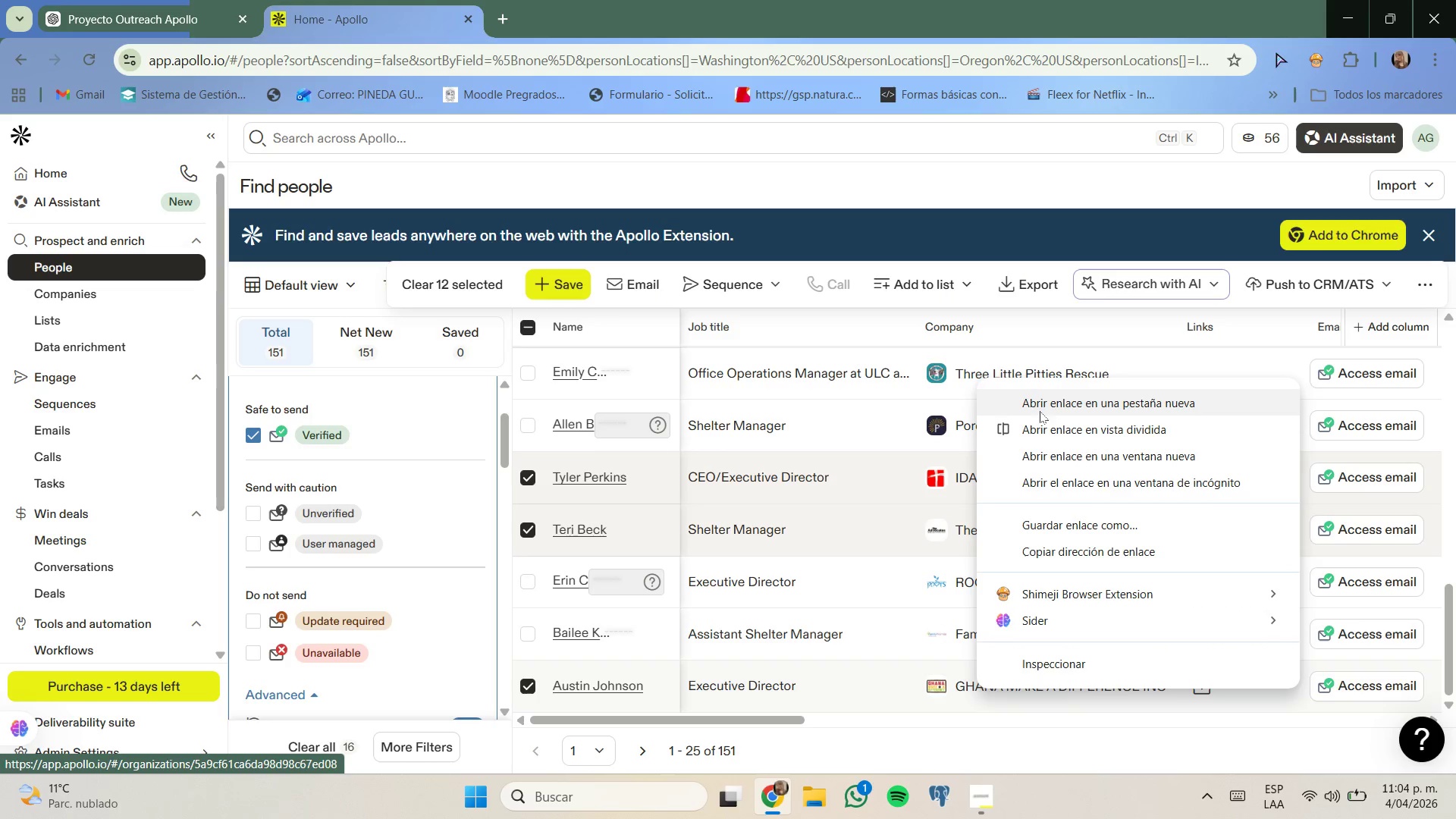 
left_click([1042, 398])
 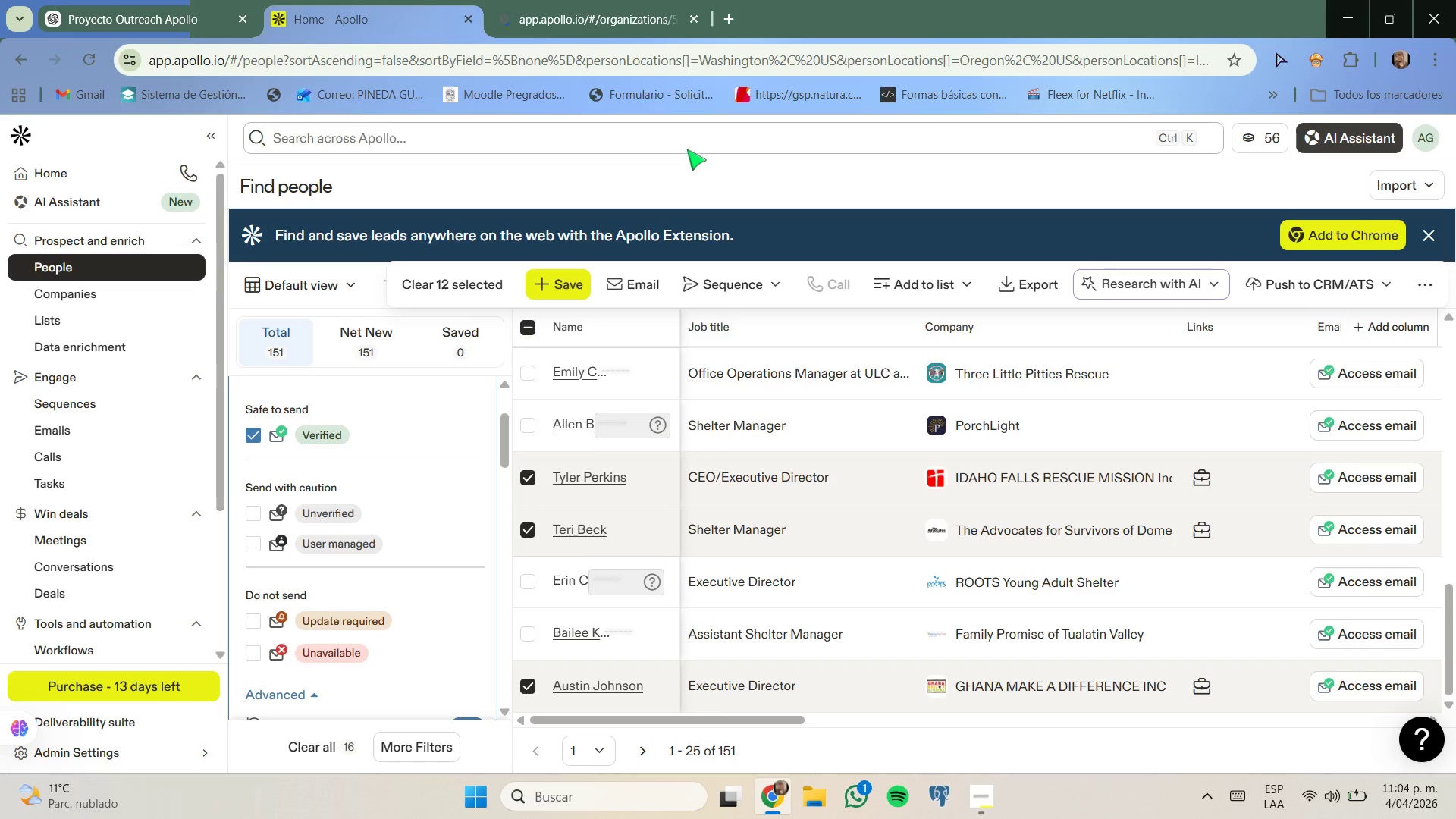 
left_click([566, 0])
 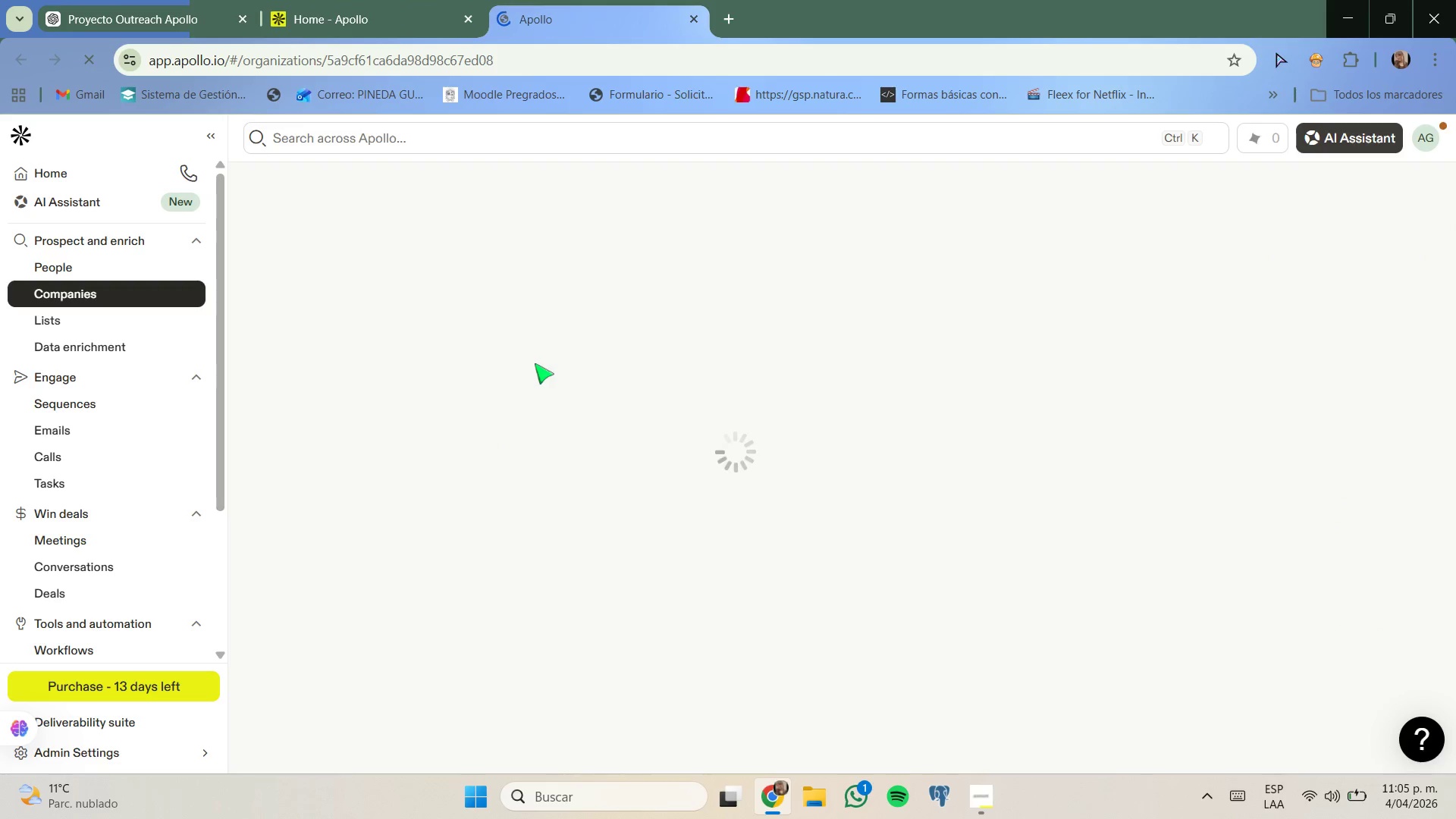 
mouse_move([521, 370])
 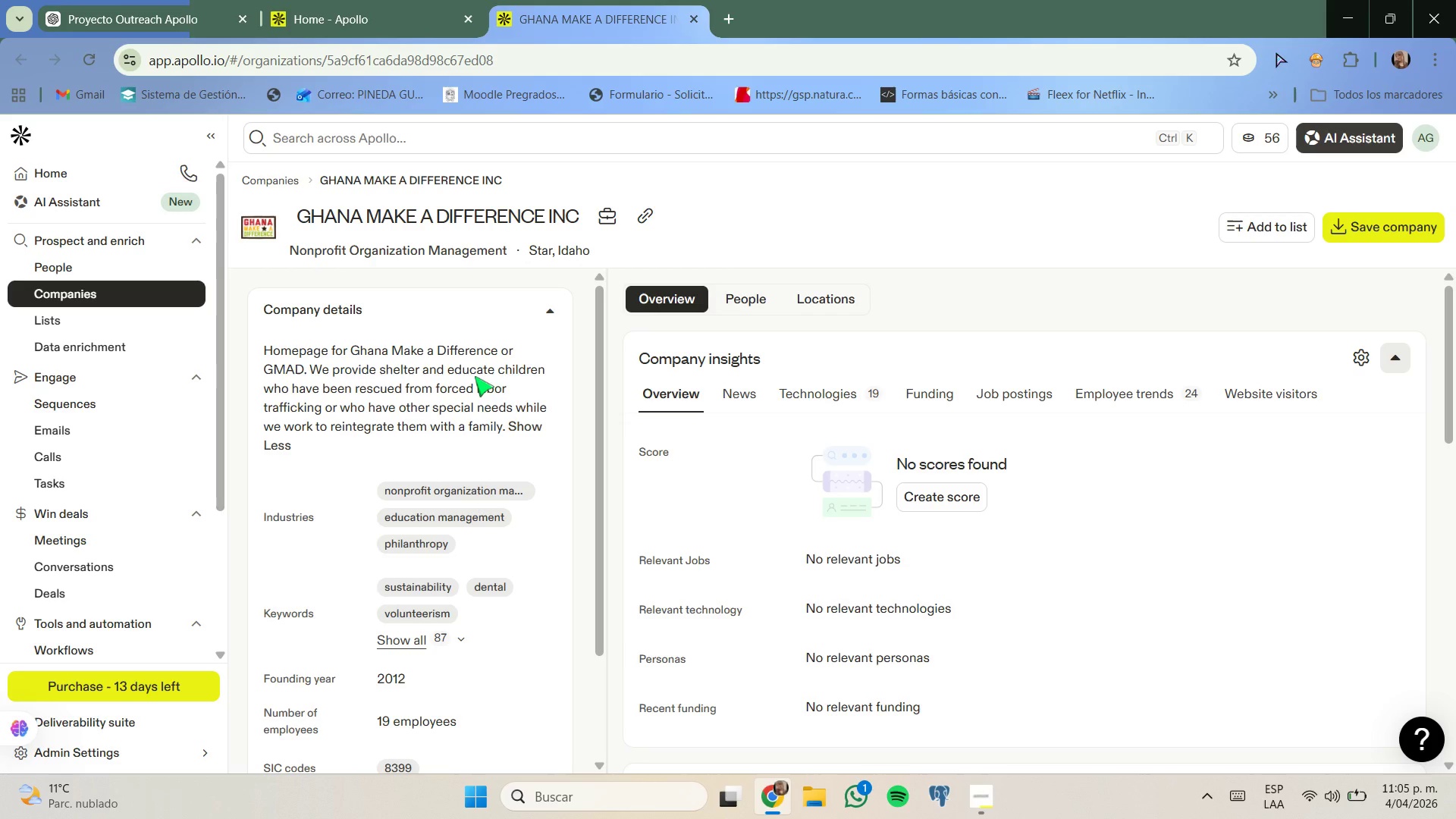 
wait(14.15)
 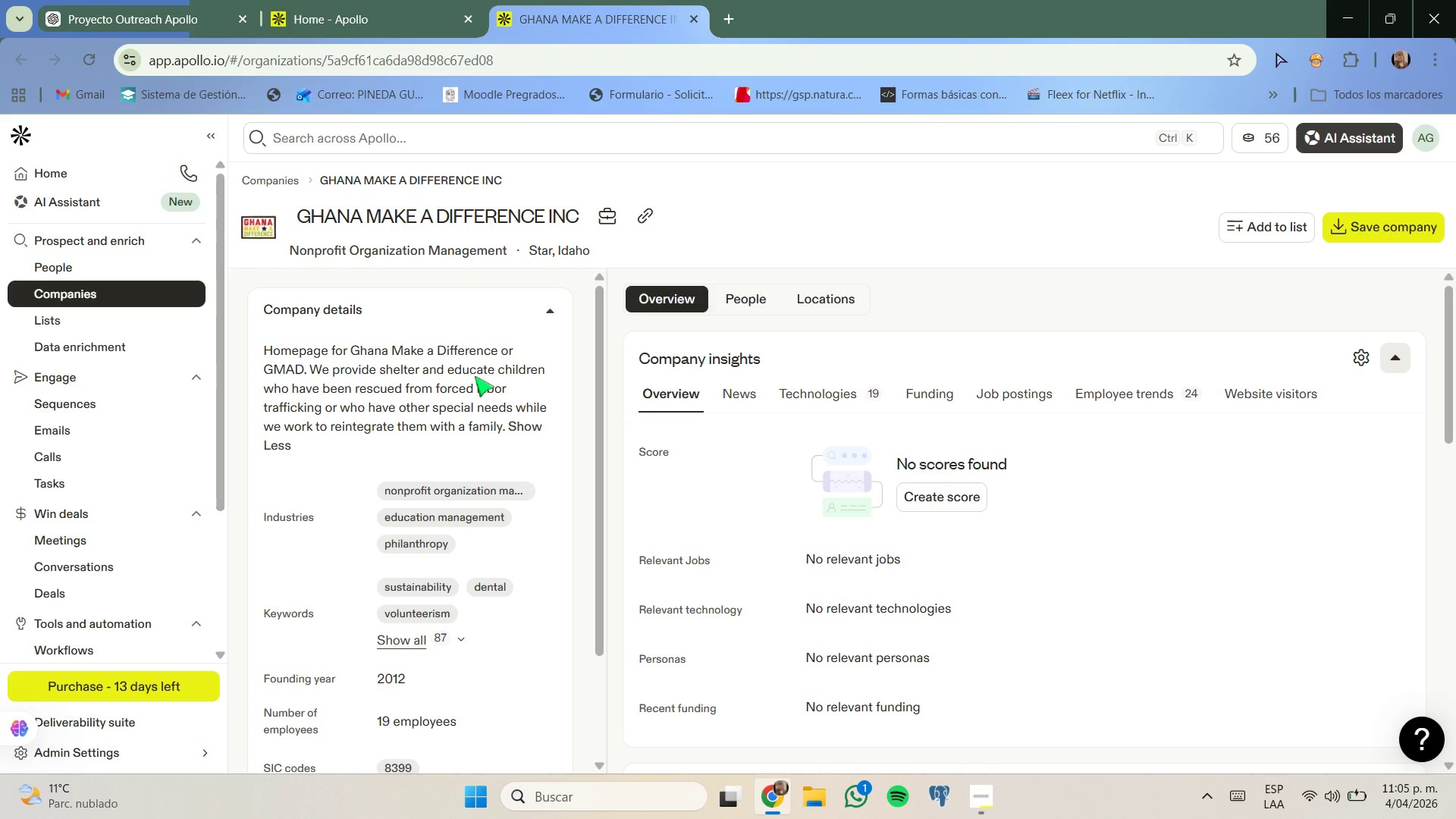 
left_click([652, 221])
 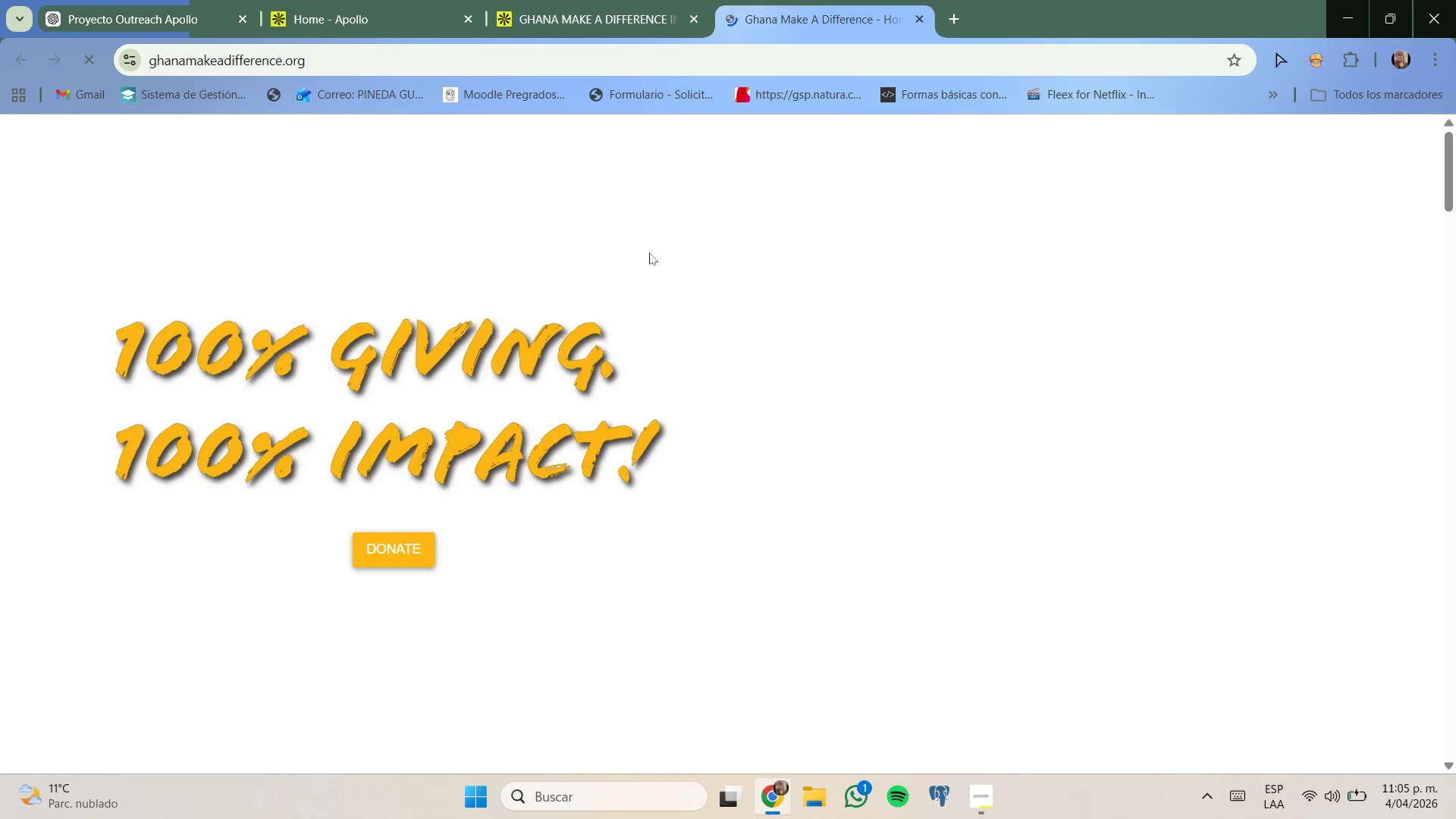 
wait(5.16)
 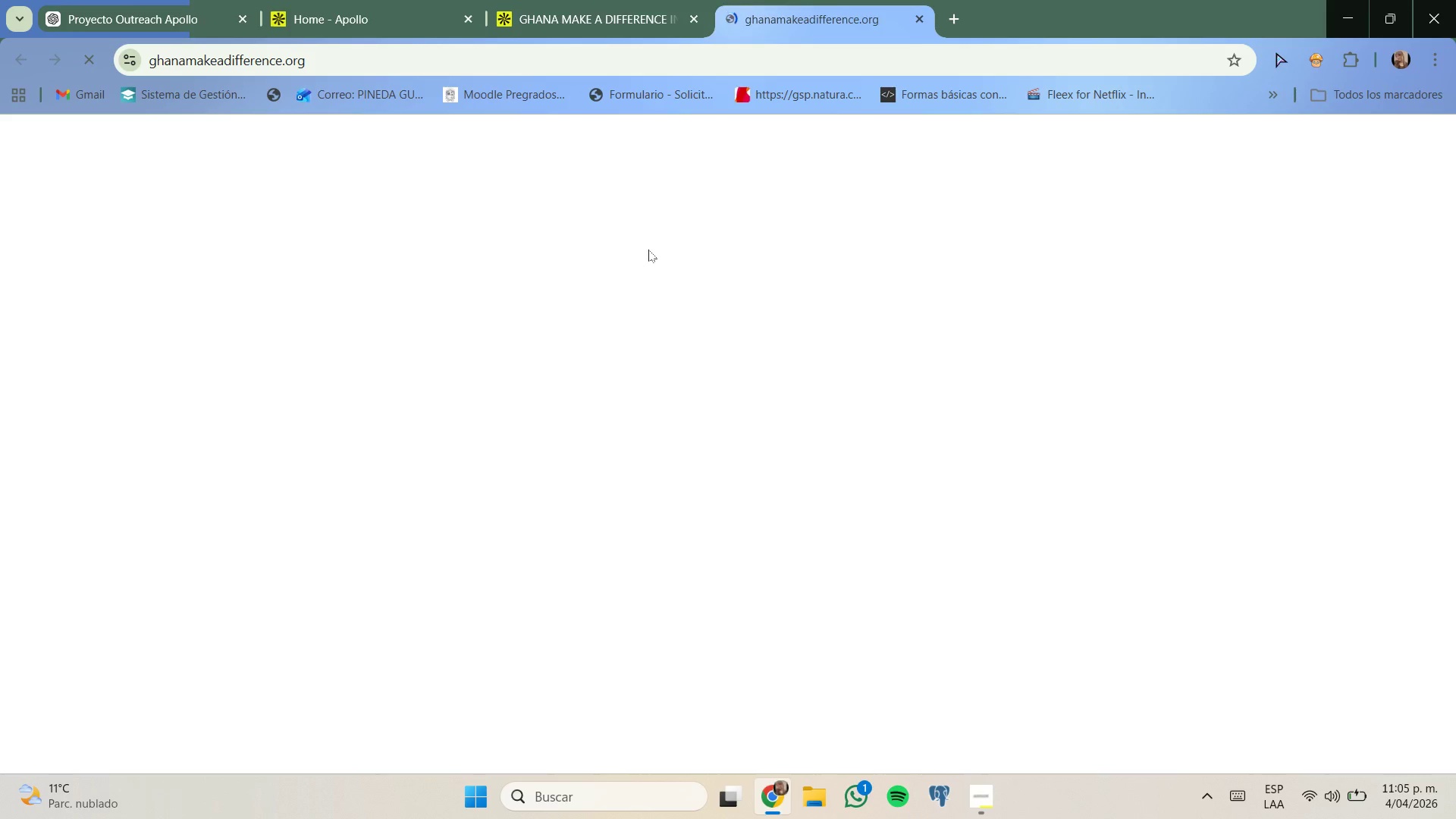 
scroll: coordinate [636, 291], scroll_direction: down, amount: 9.0
 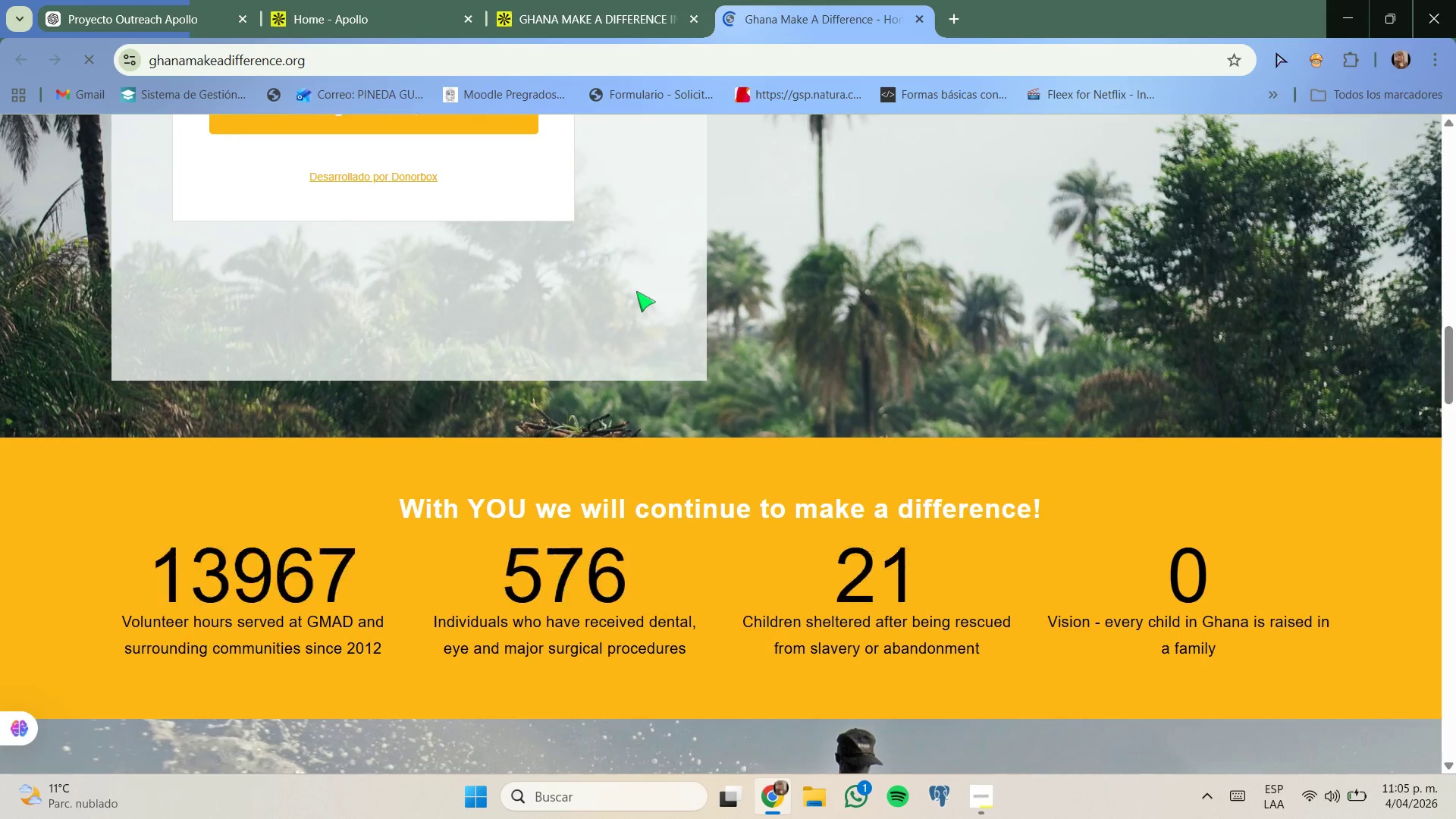 
scroll: coordinate [636, 291], scroll_direction: up, amount: 3.0
 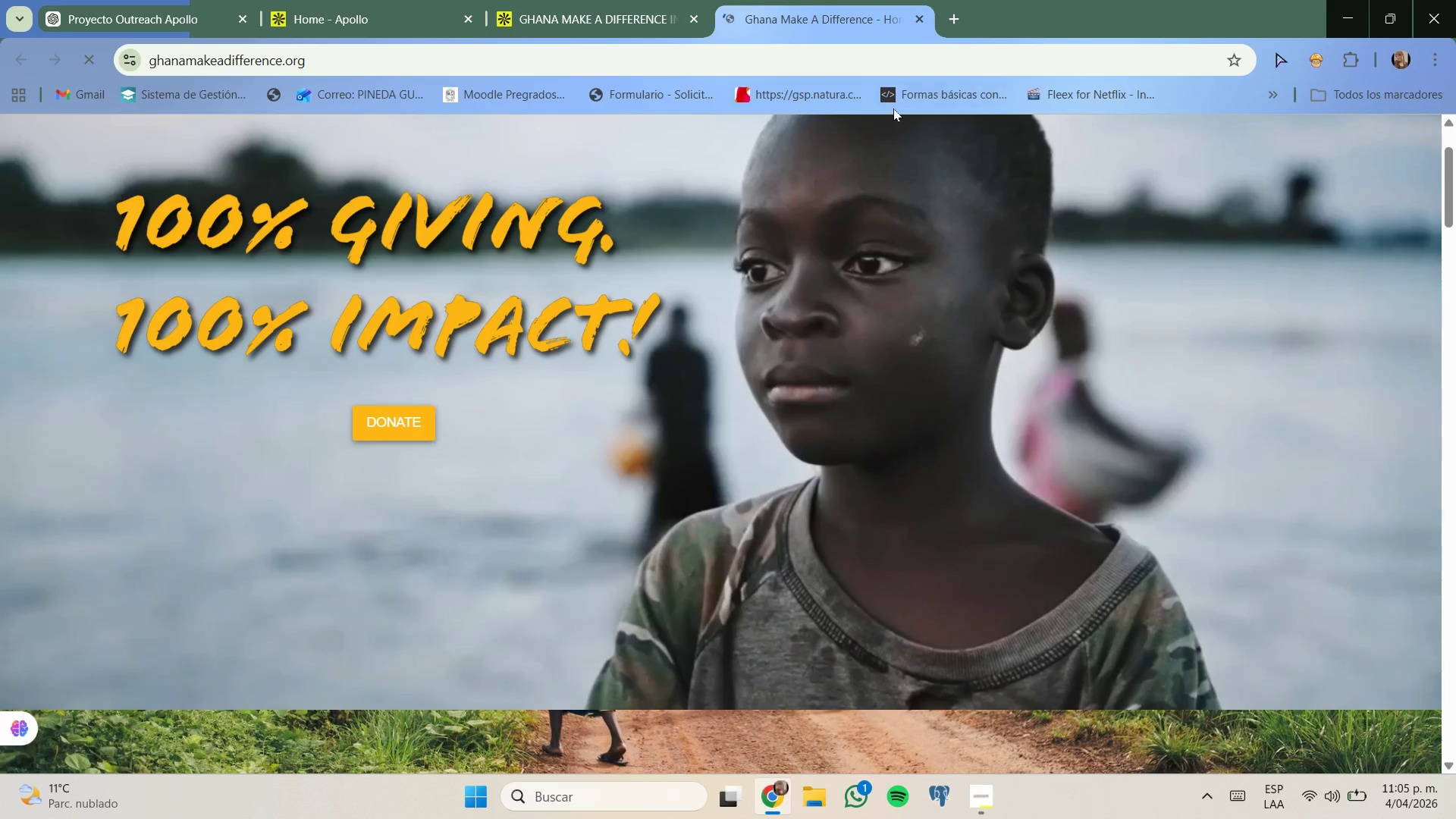 
left_click([922, 20])
 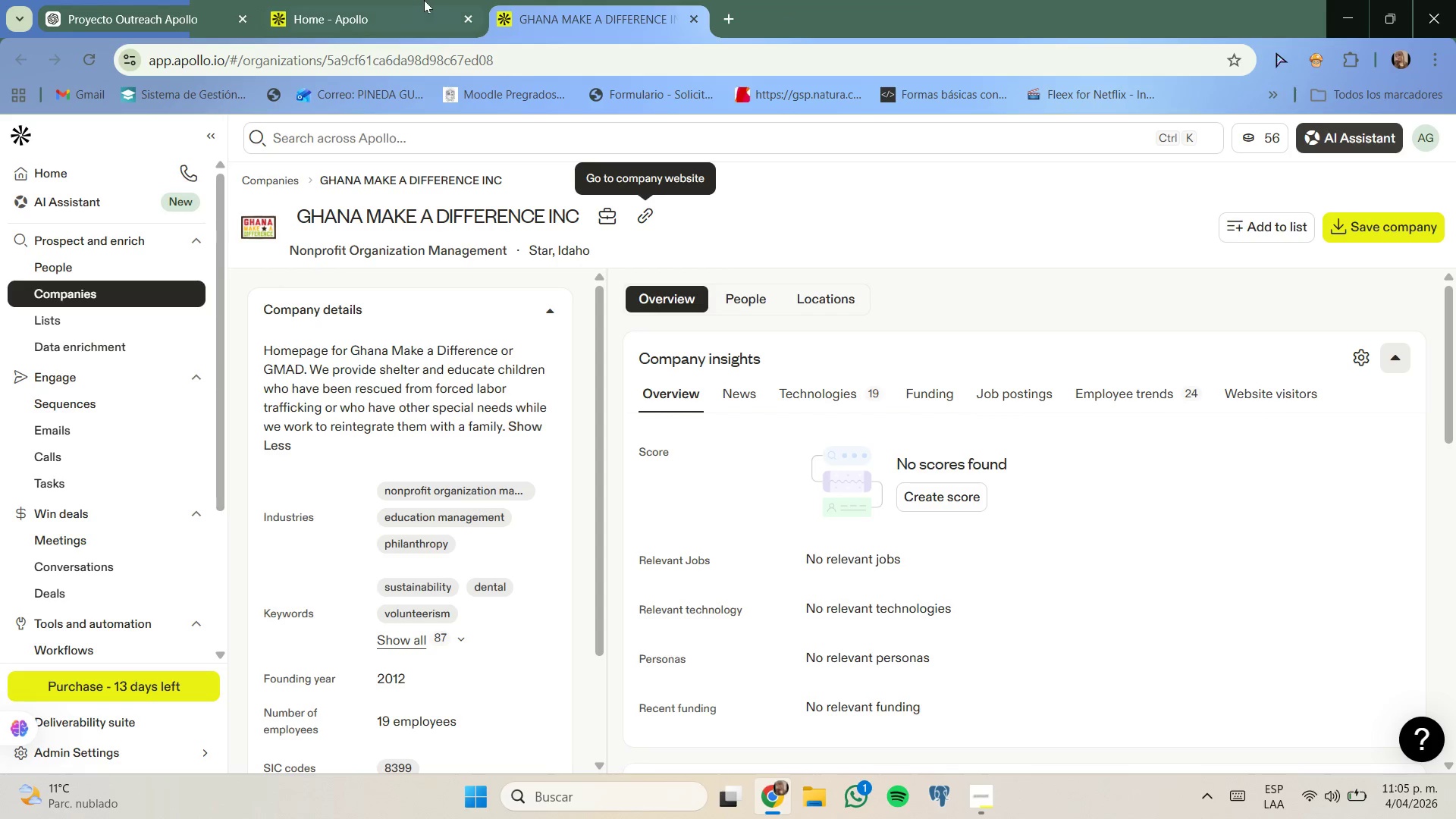 
left_click([367, 0])
 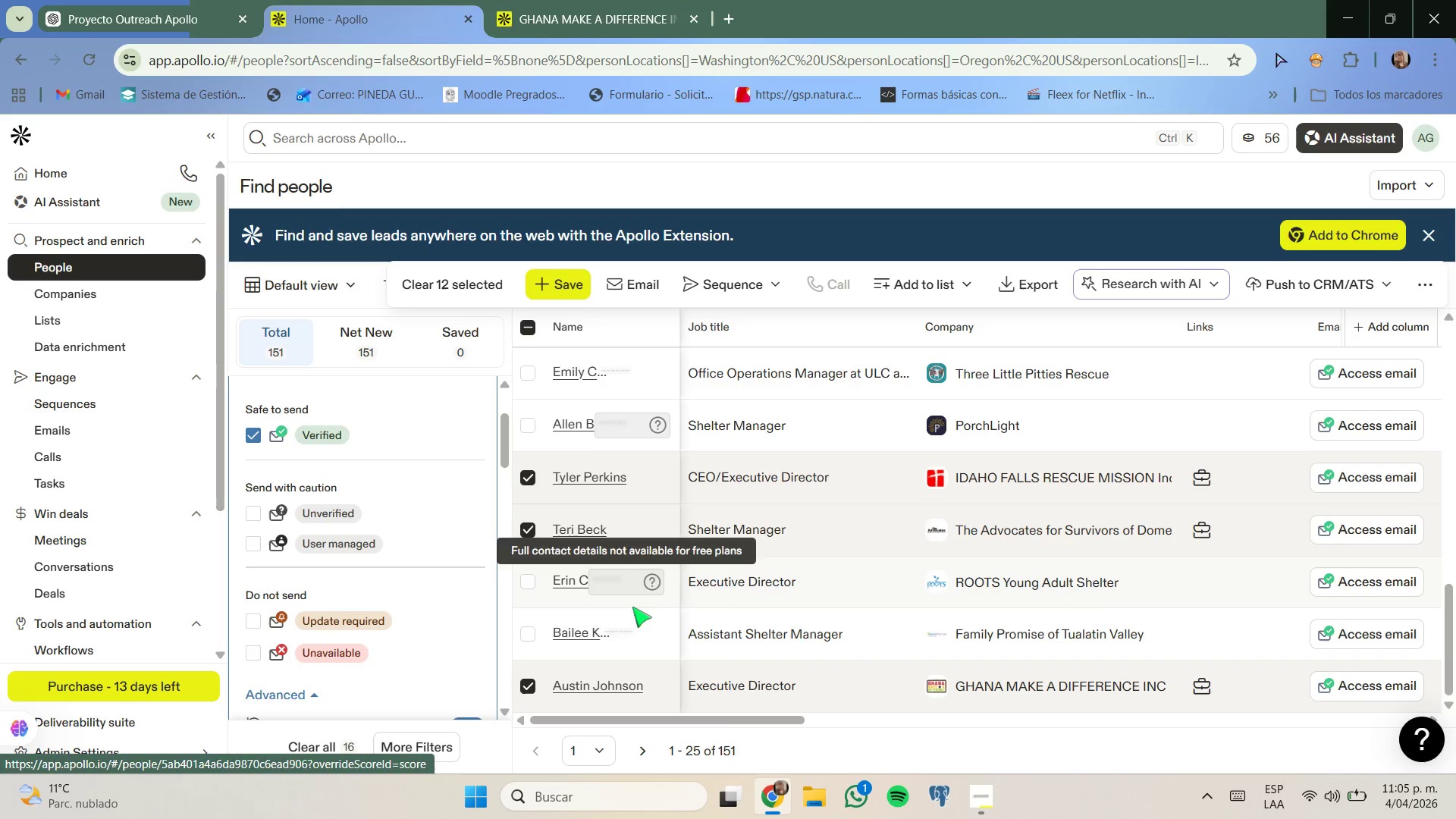 
left_click([529, 683])
 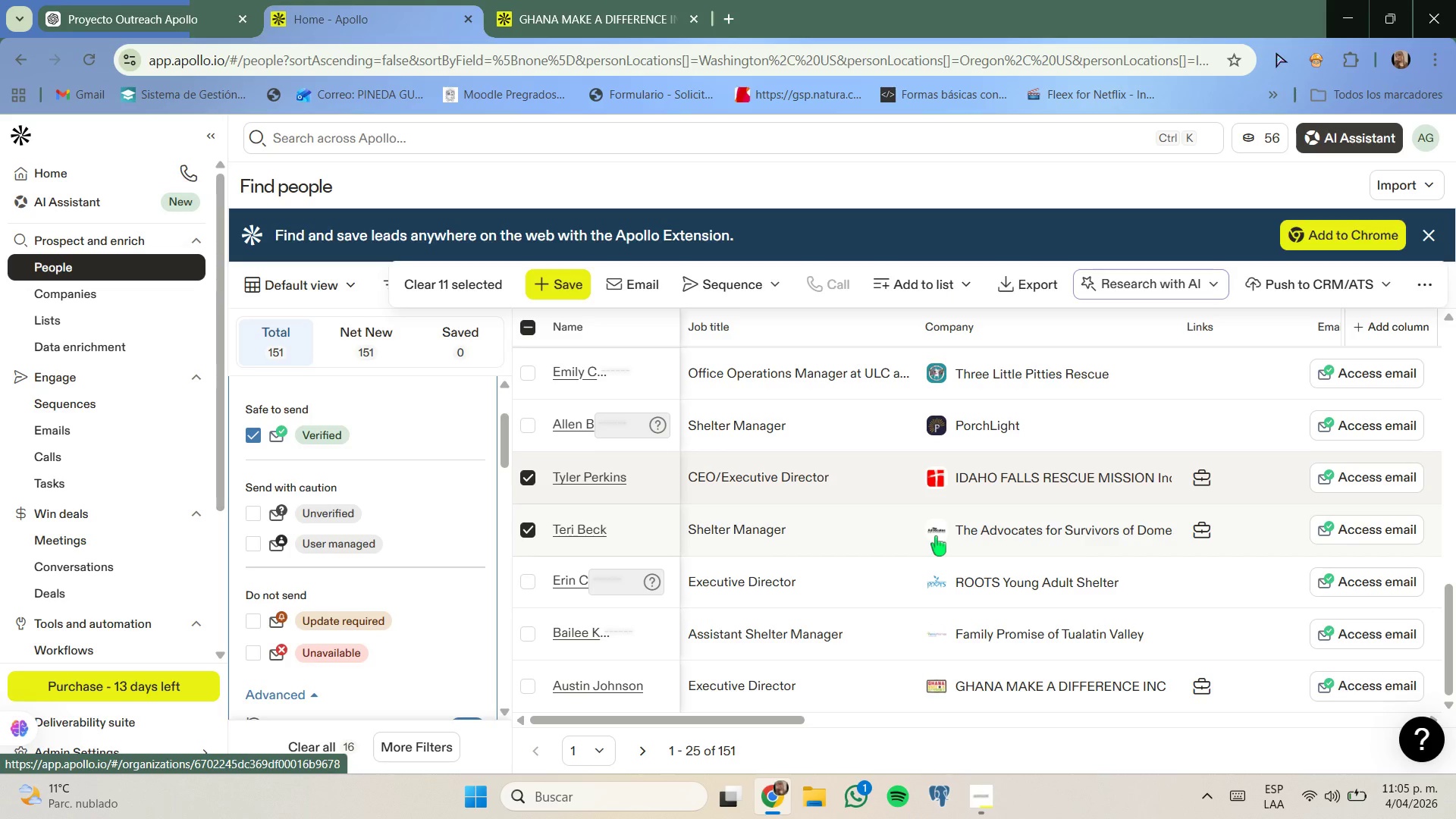 
wait(6.08)
 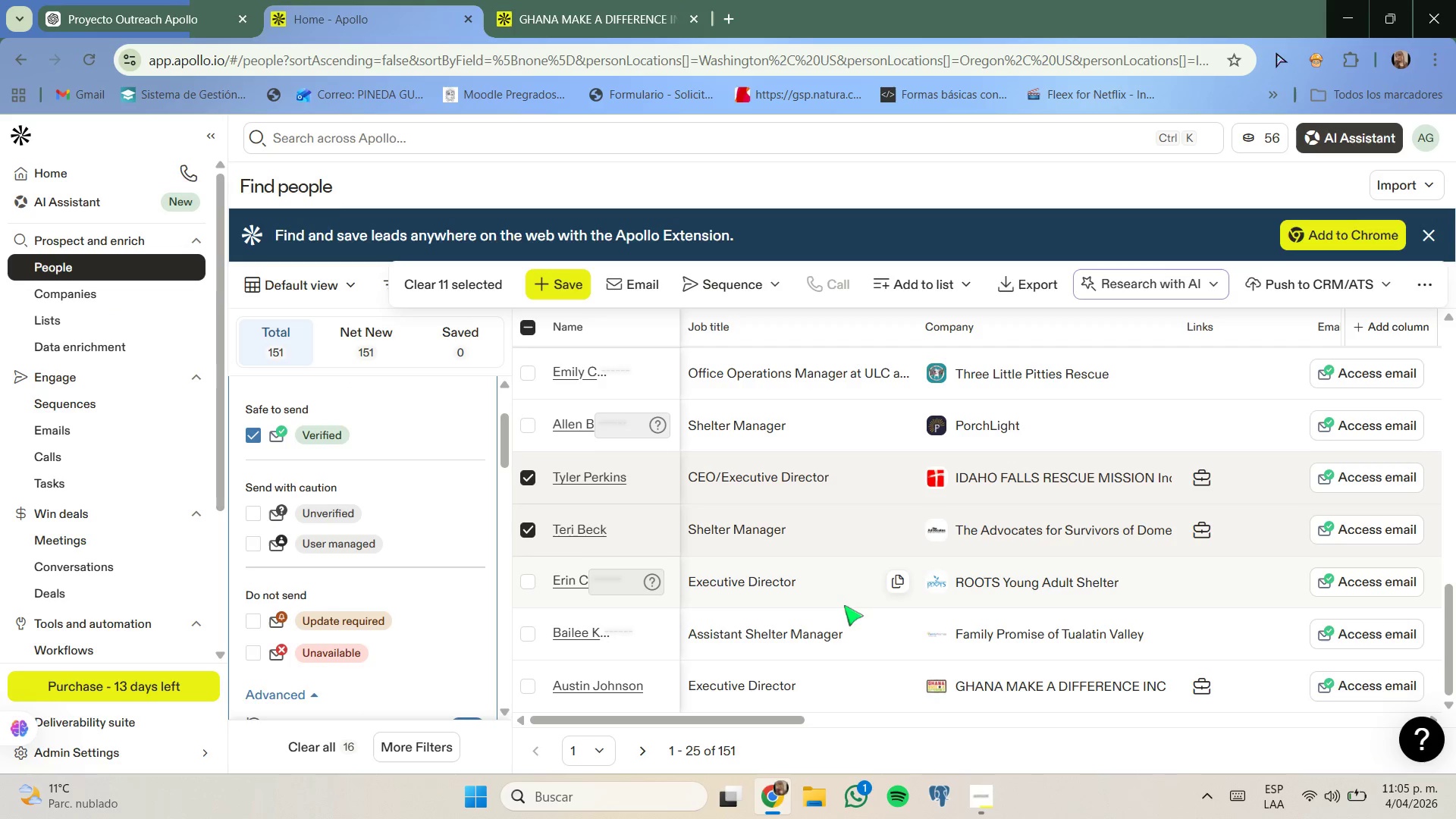 
right_click([991, 533])
 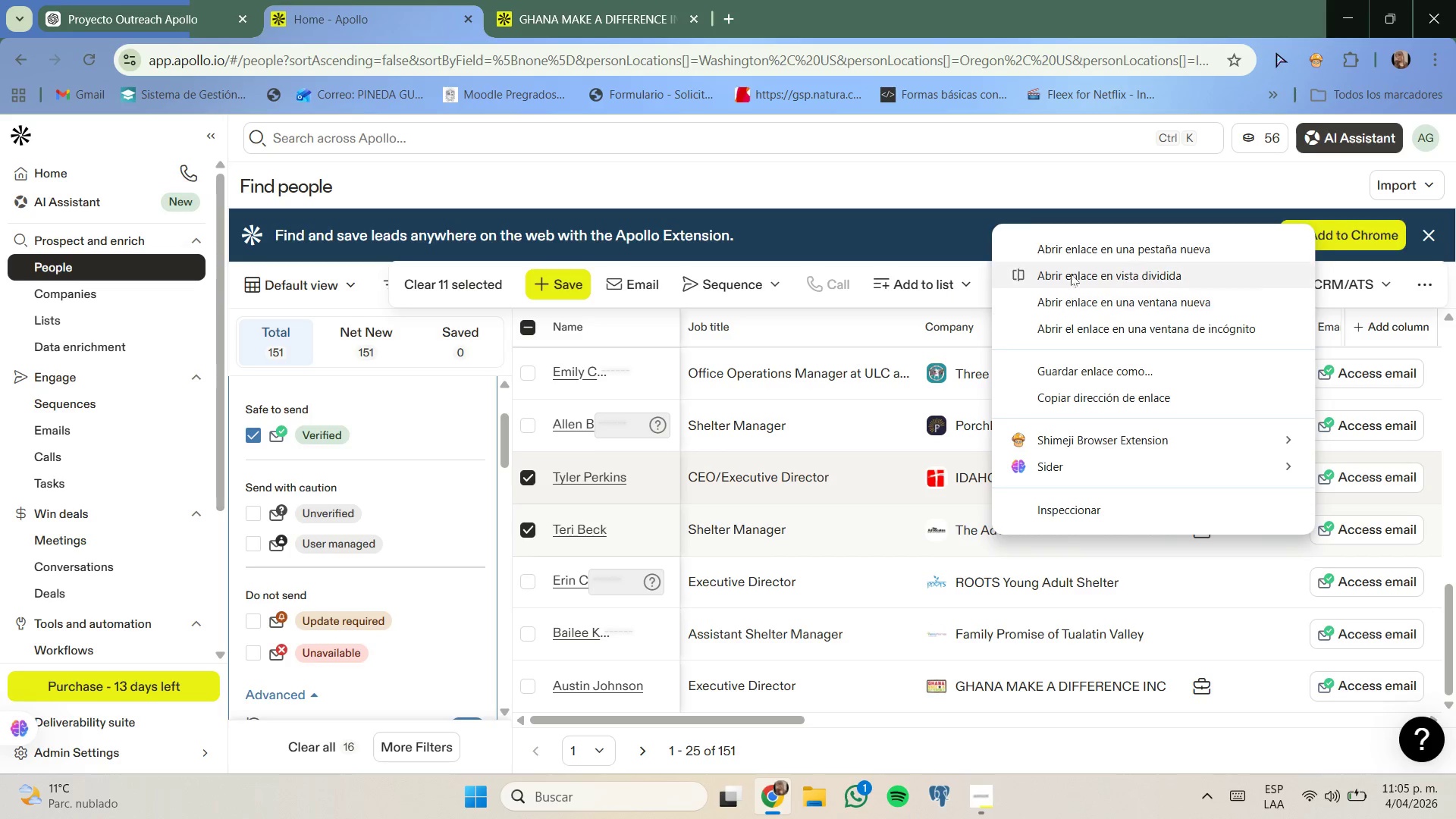 
left_click([1081, 249])
 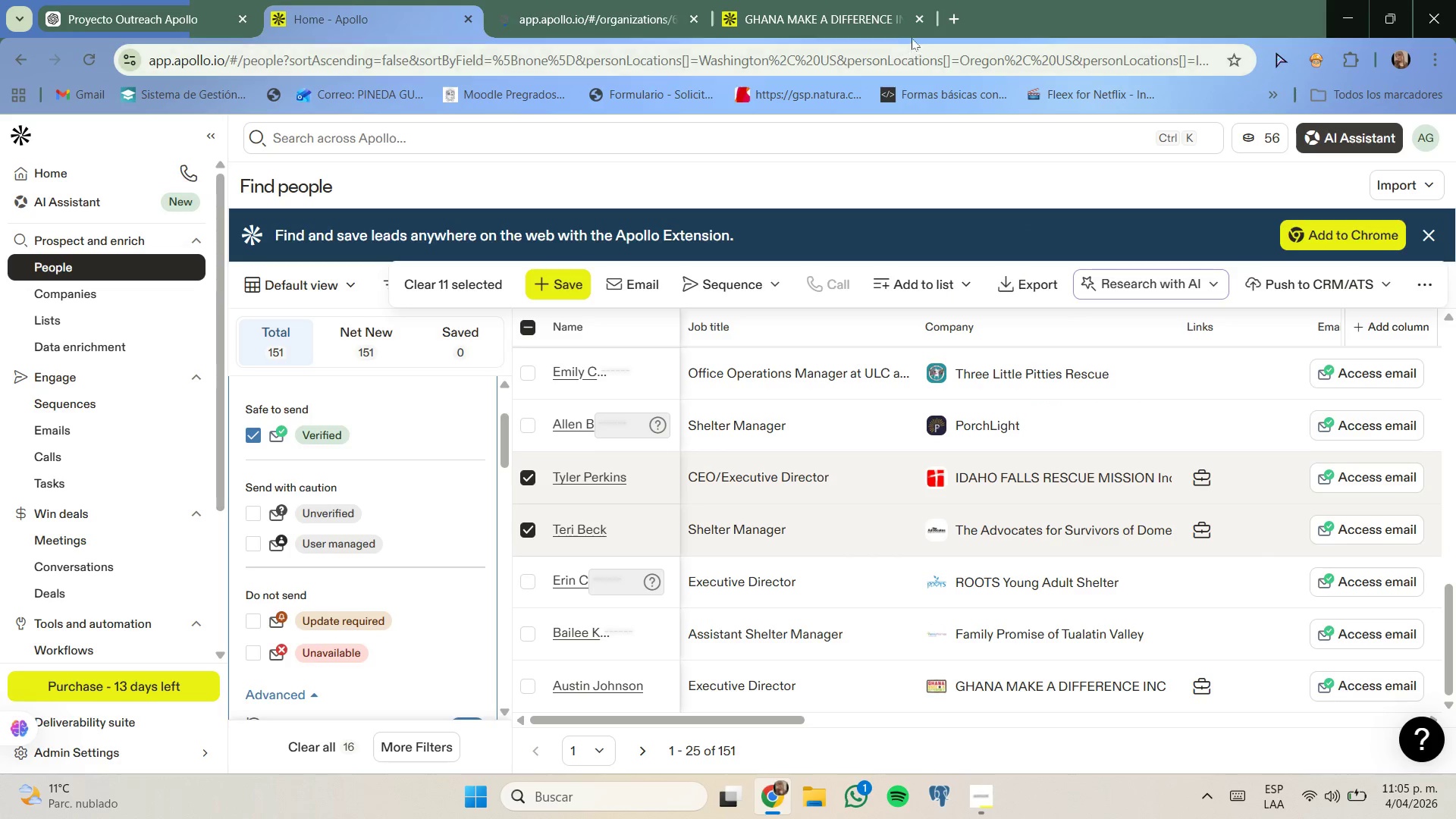 
left_click([917, 18])
 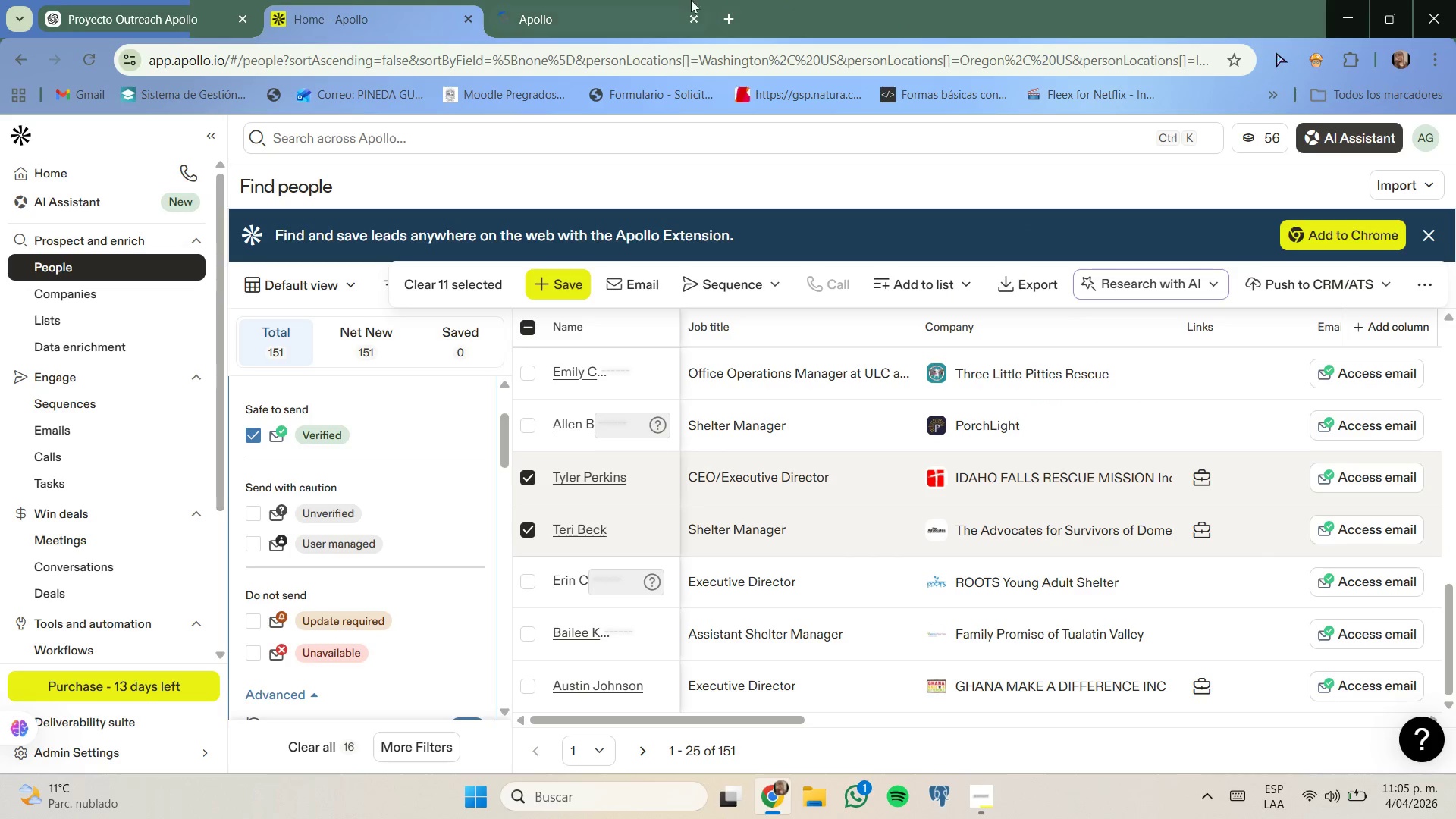 
left_click([647, 0])
 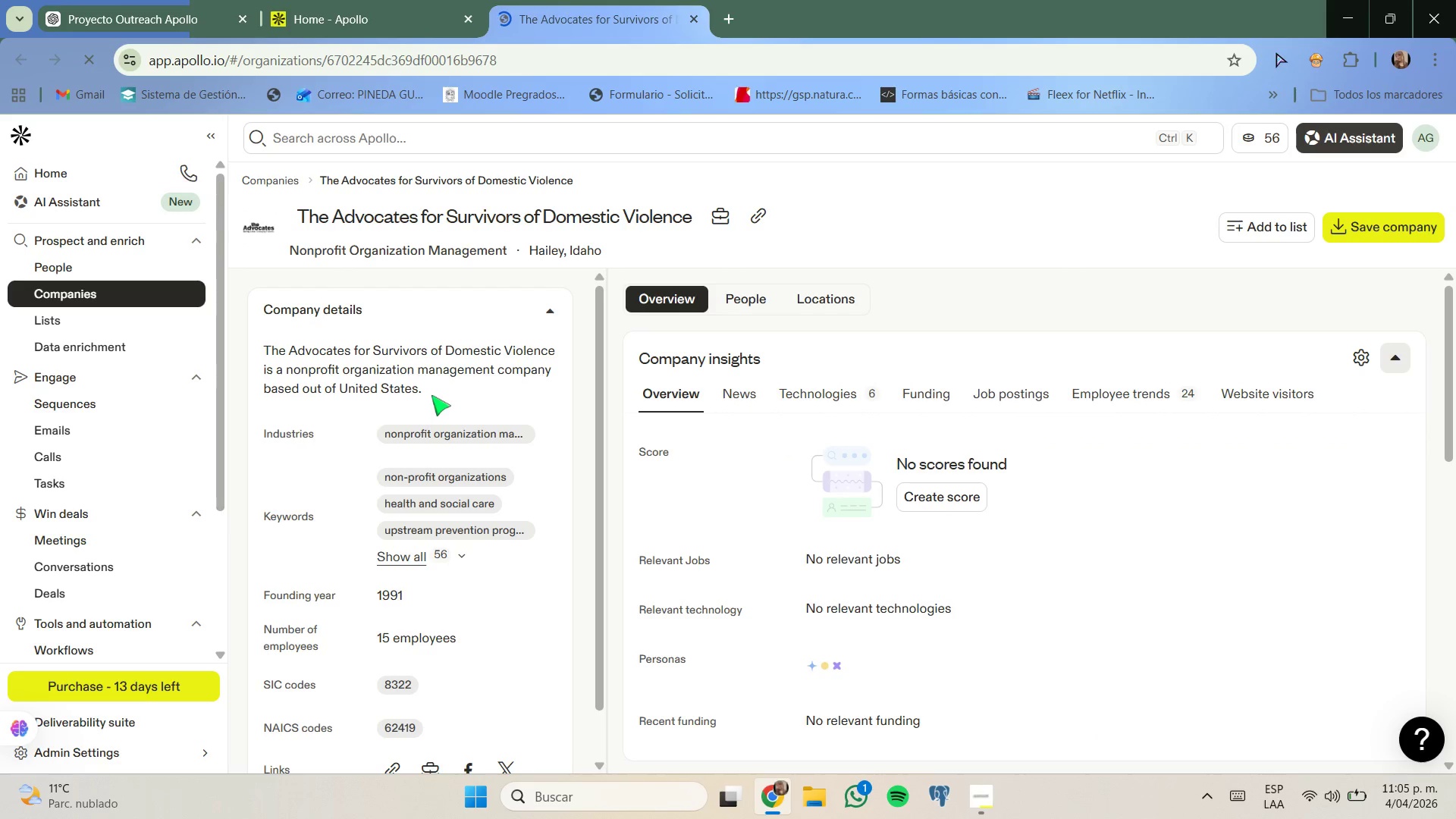 
wait(10.91)
 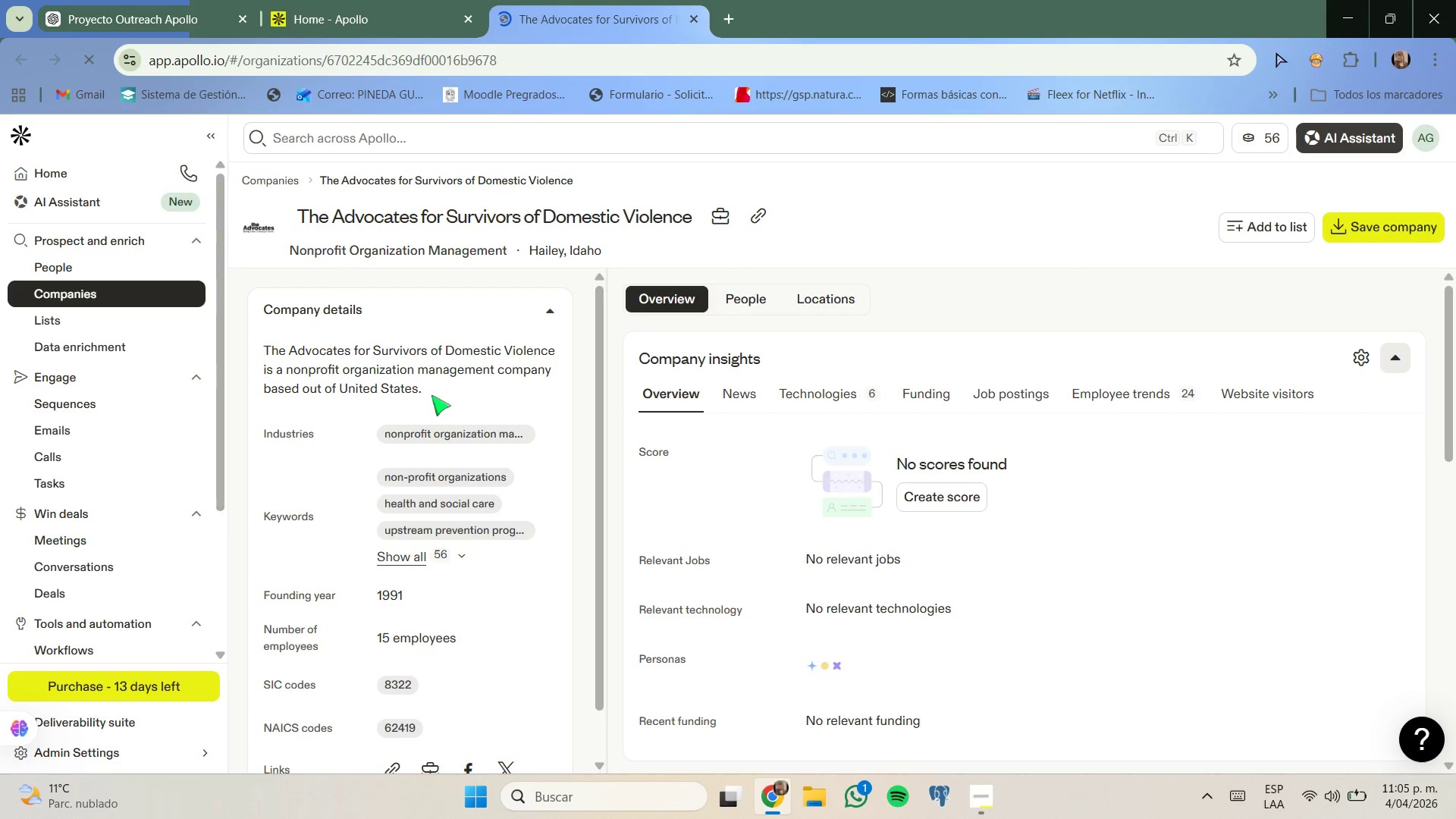 
left_click([760, 218])
 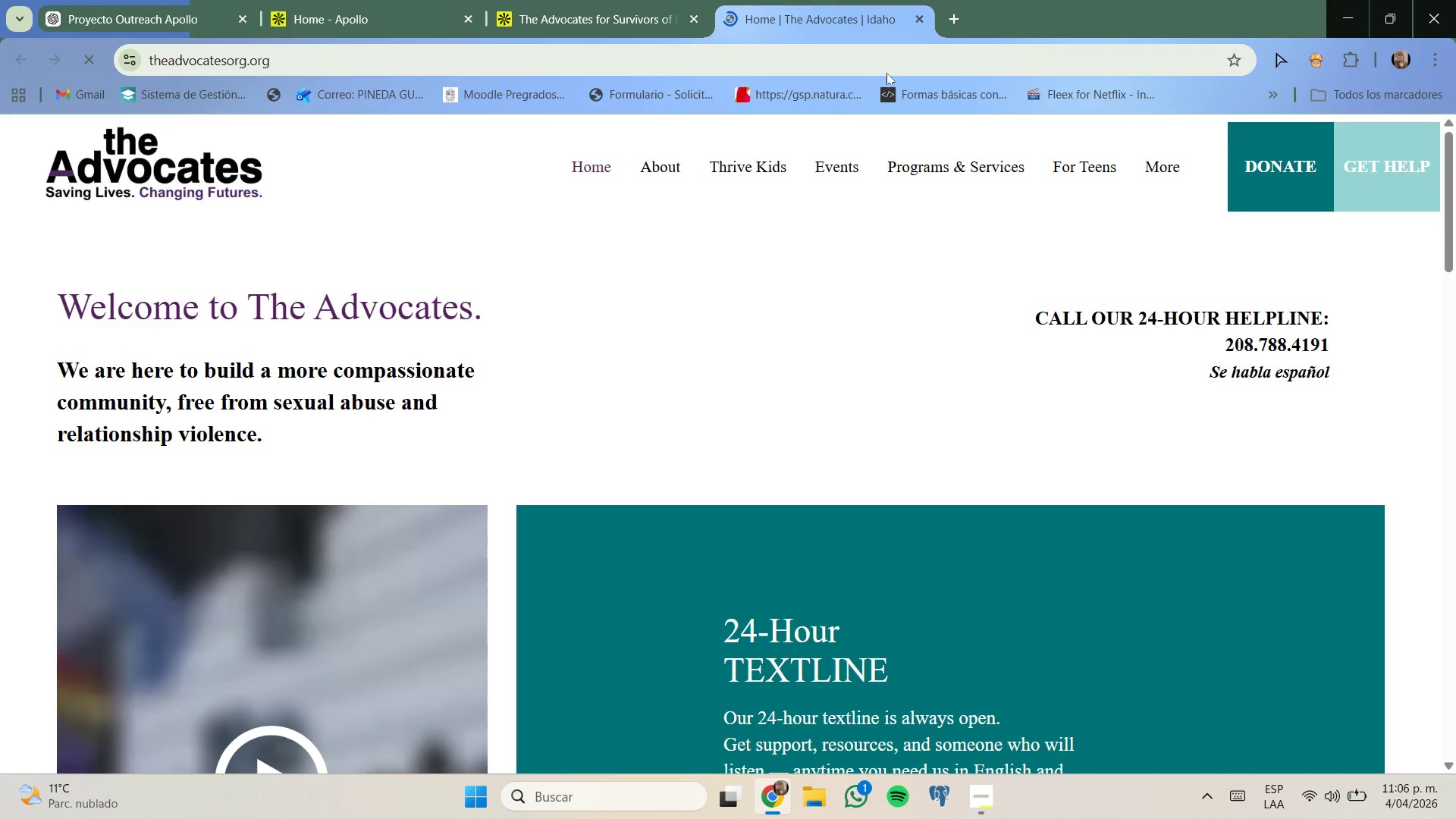 
scroll: coordinate [698, 231], scroll_direction: down, amount: 18.0
 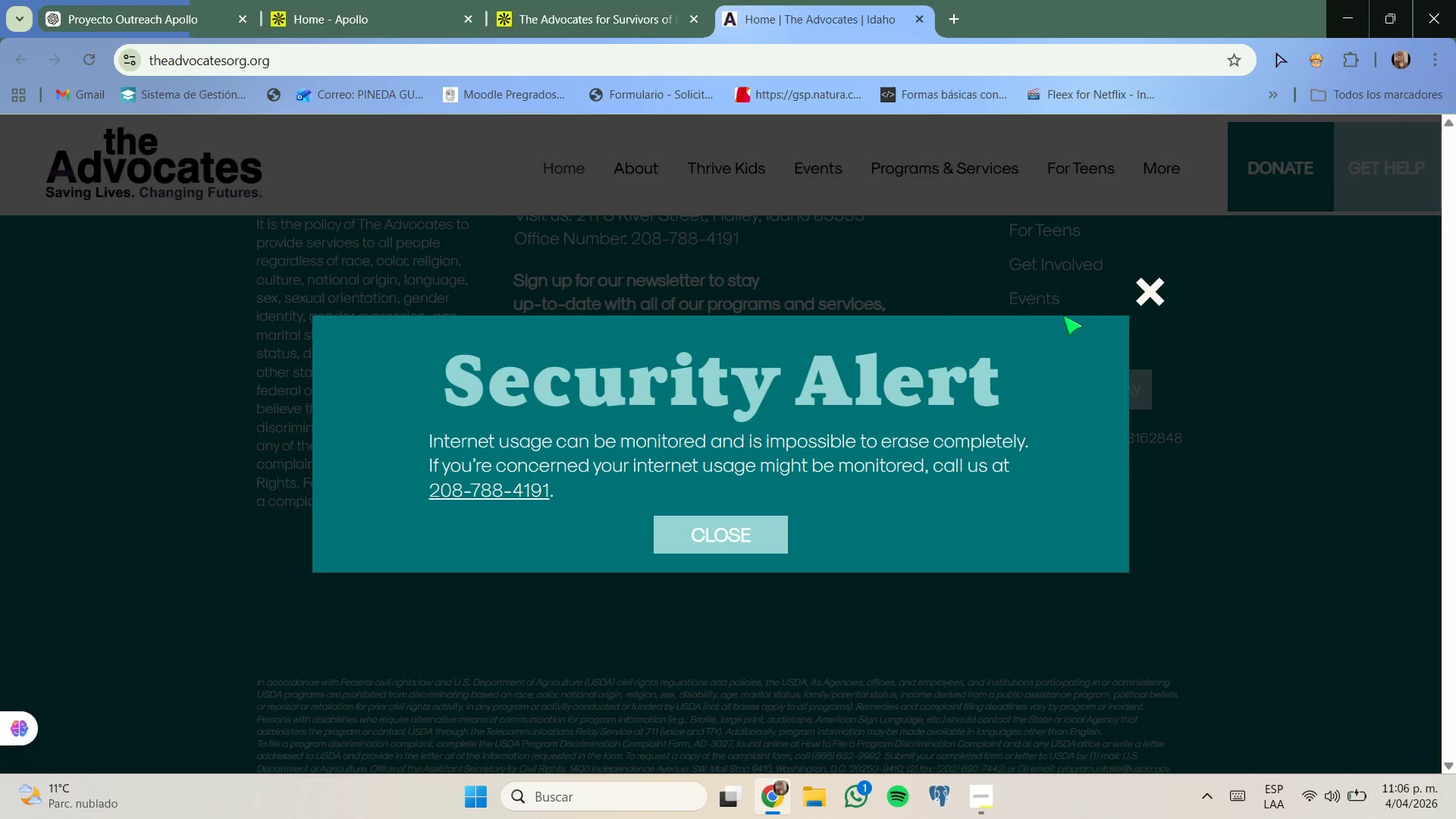 
left_click([1131, 300])
 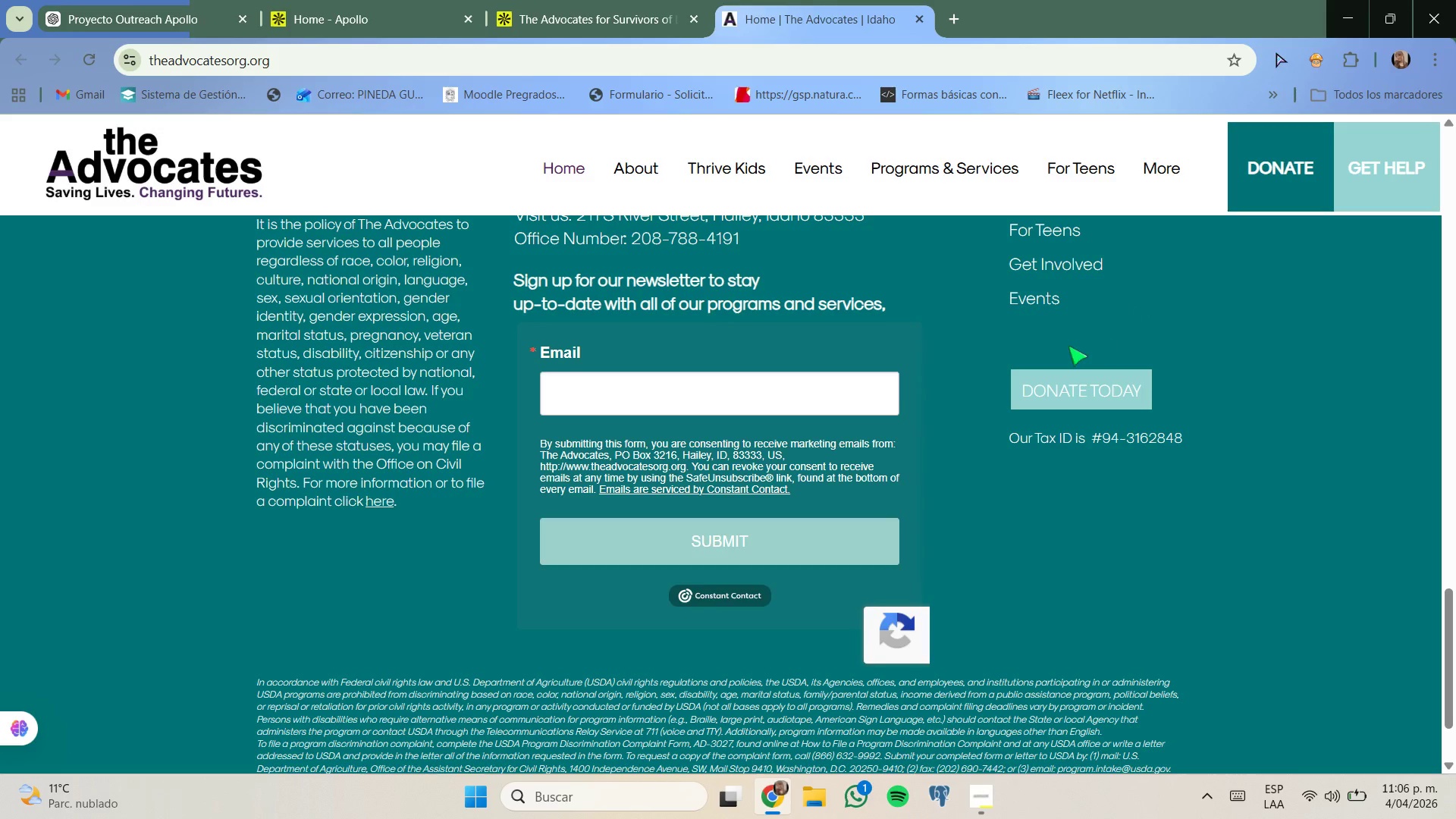 
scroll: coordinate [1053, 344], scroll_direction: up, amount: 16.0
 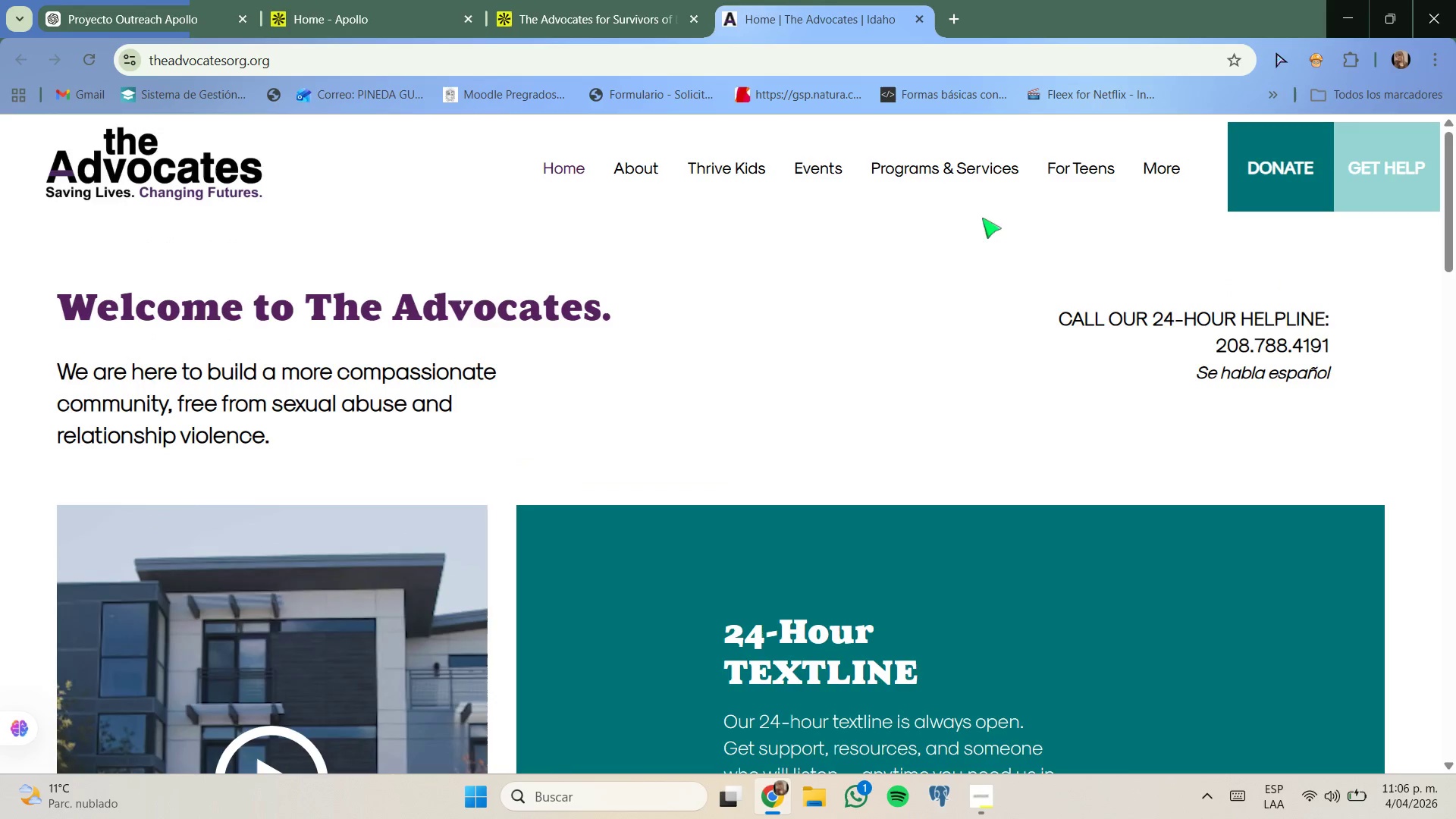 
left_click([964, 175])
 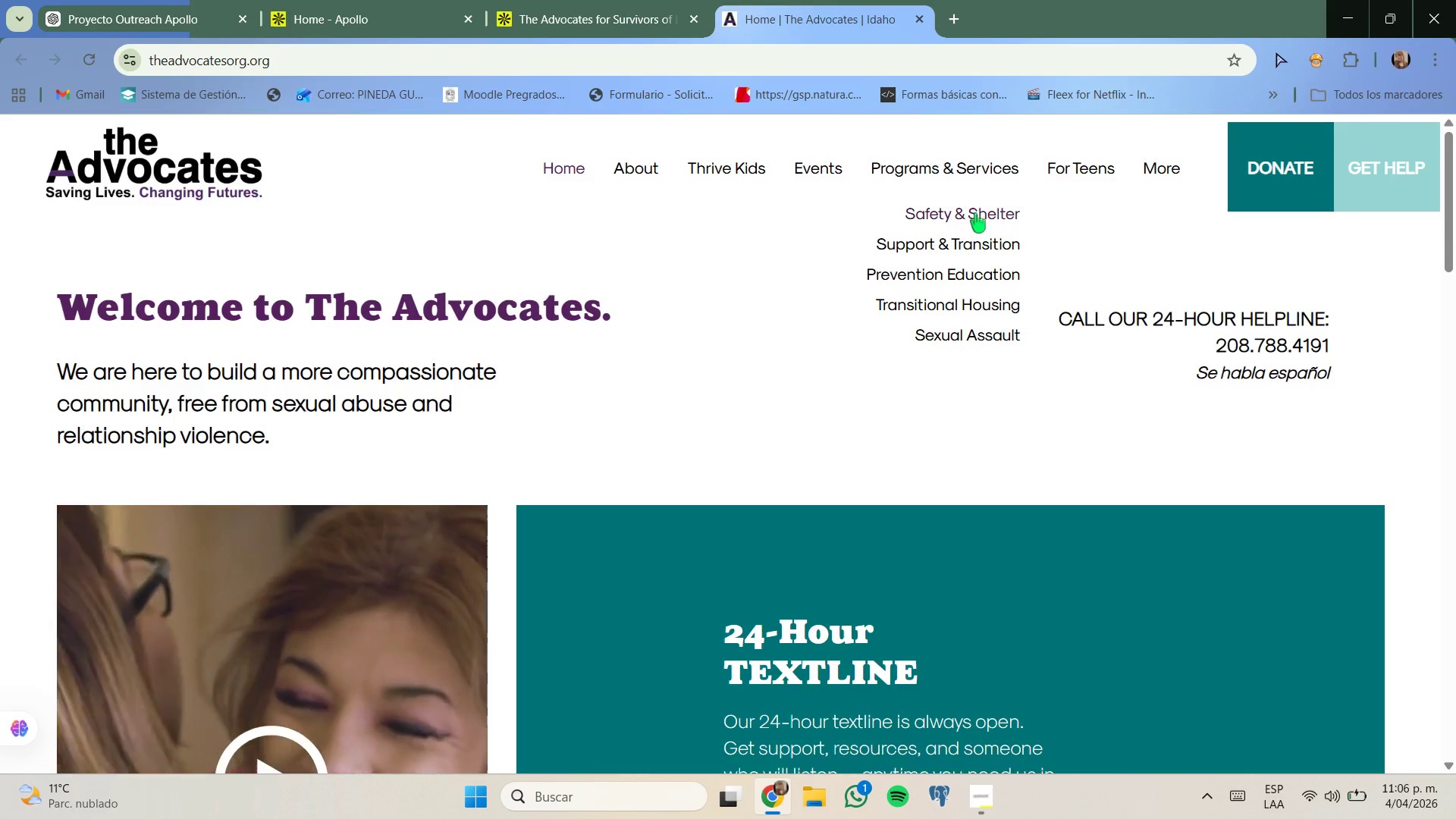 
left_click([975, 213])
 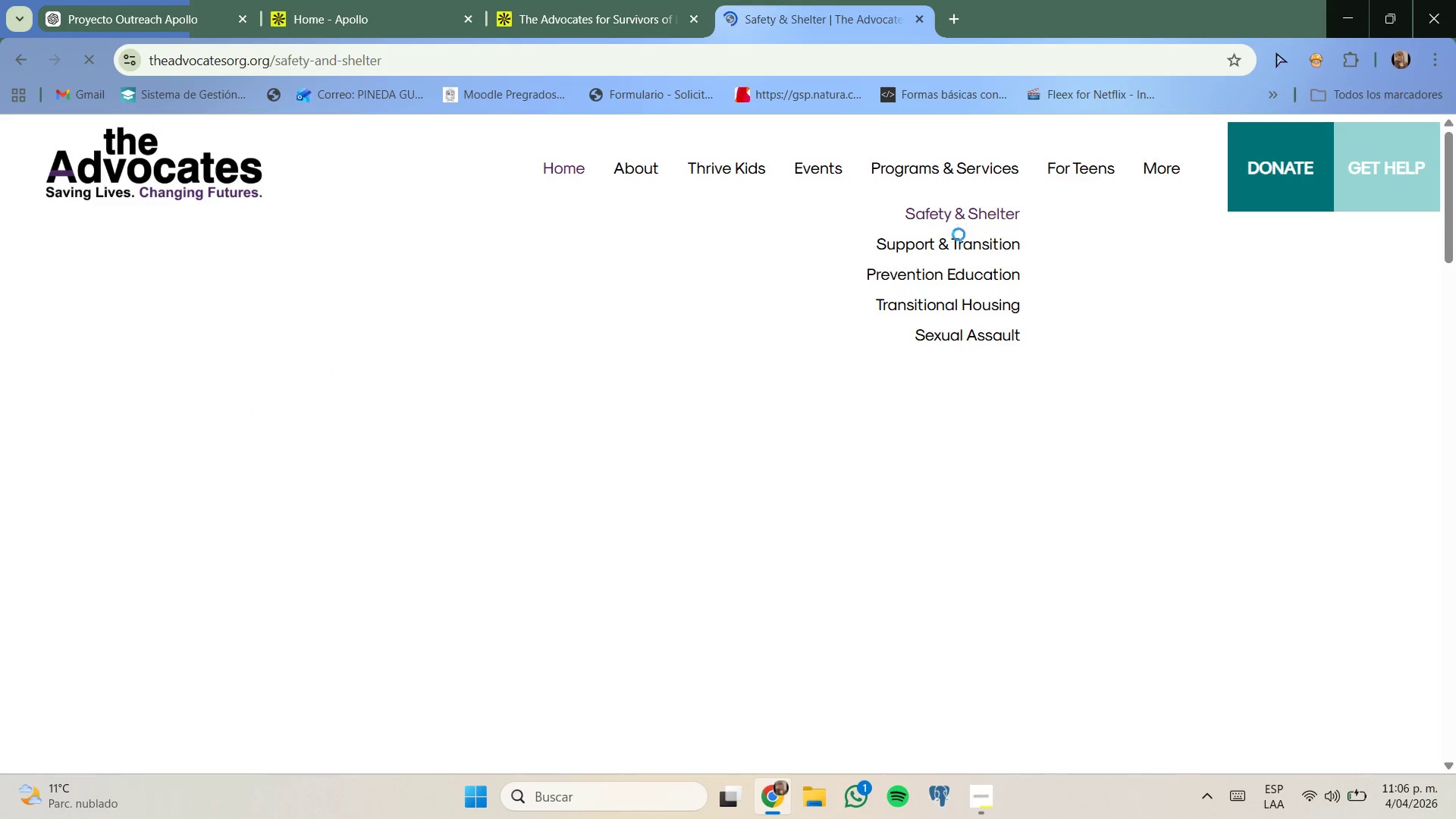 
scroll: coordinate [953, 252], scroll_direction: down, amount: 2.0
 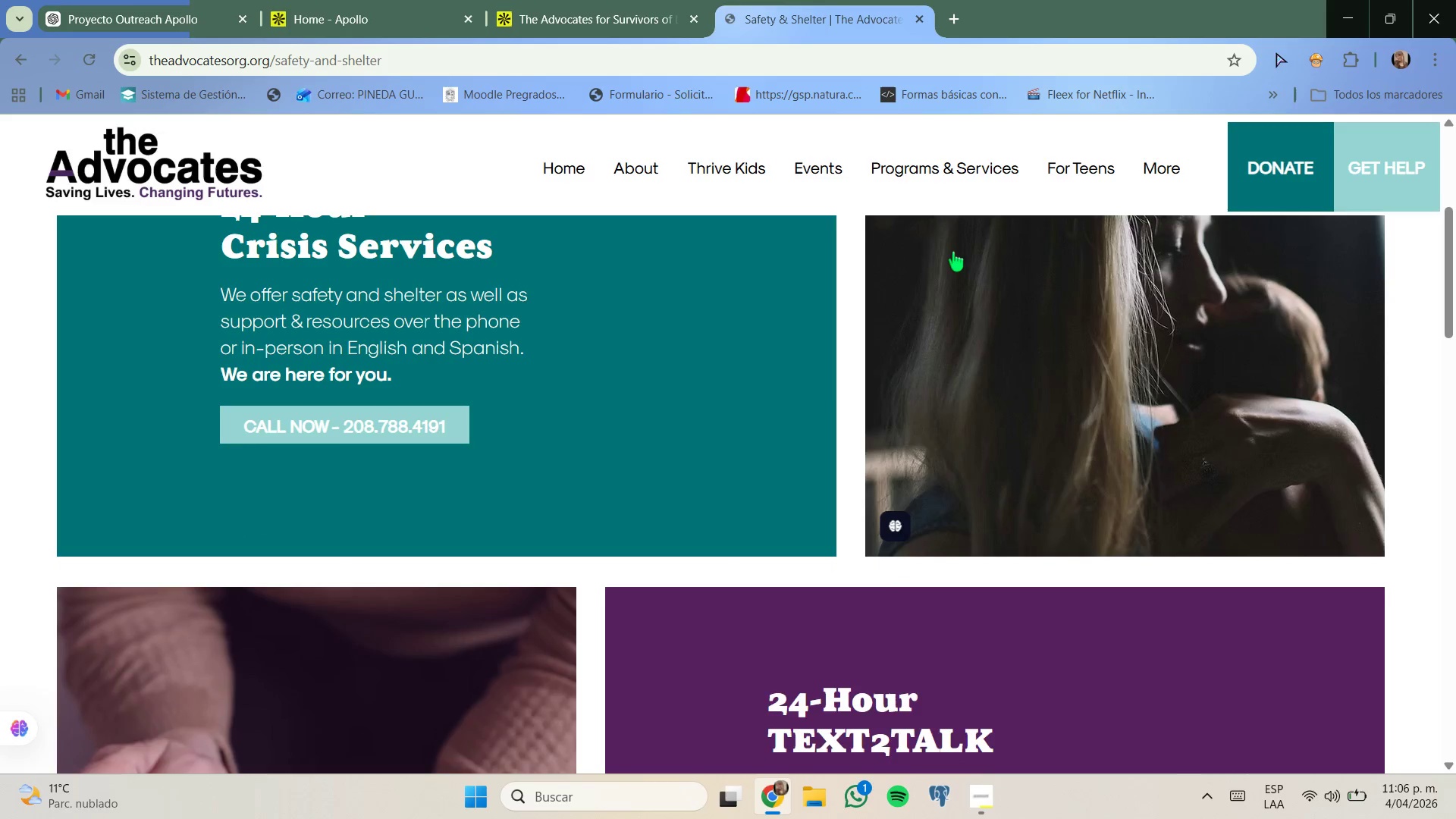 
scroll: coordinate [953, 252], scroll_direction: none, amount: 0.0
 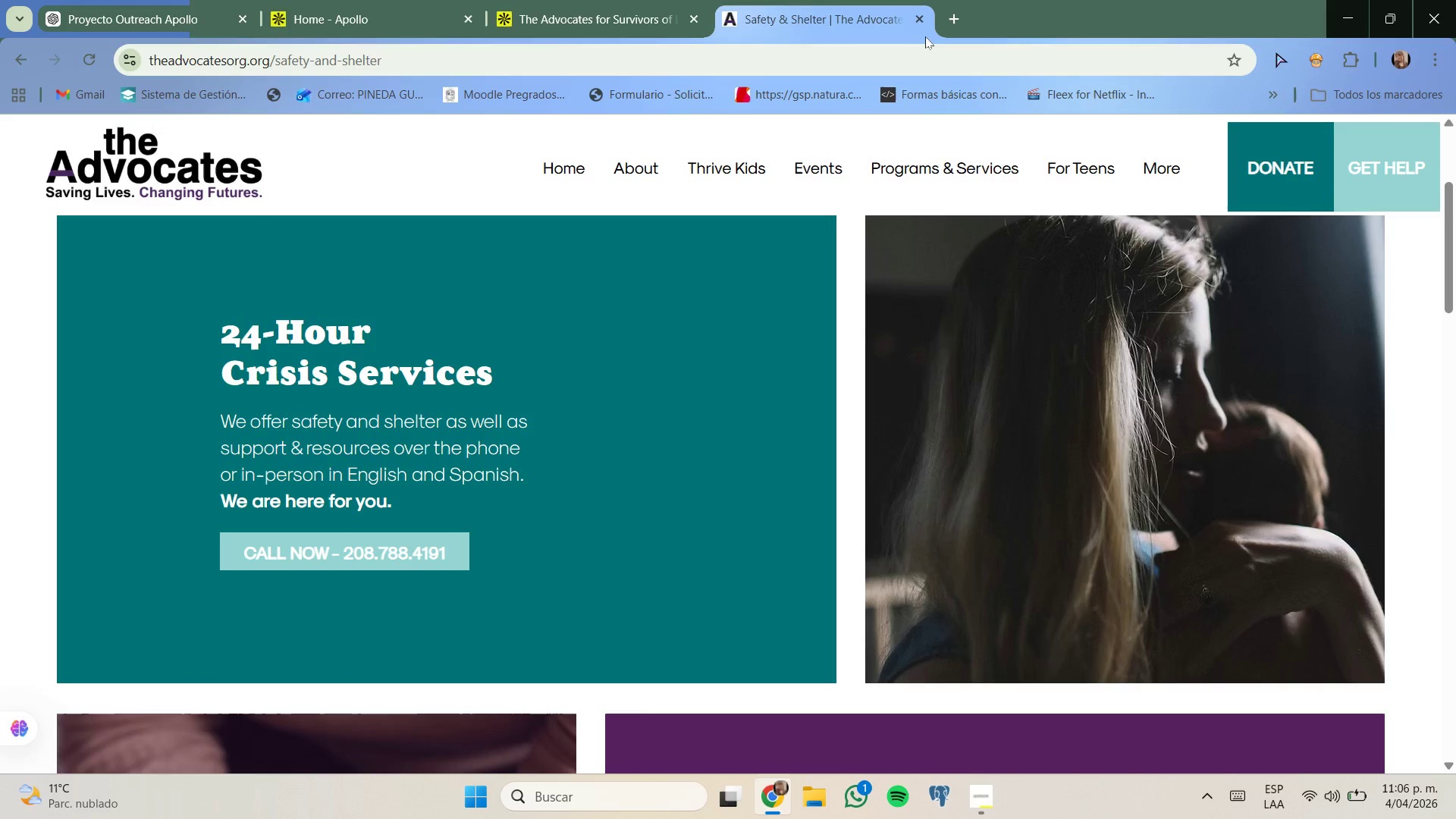 
left_click([919, 20])
 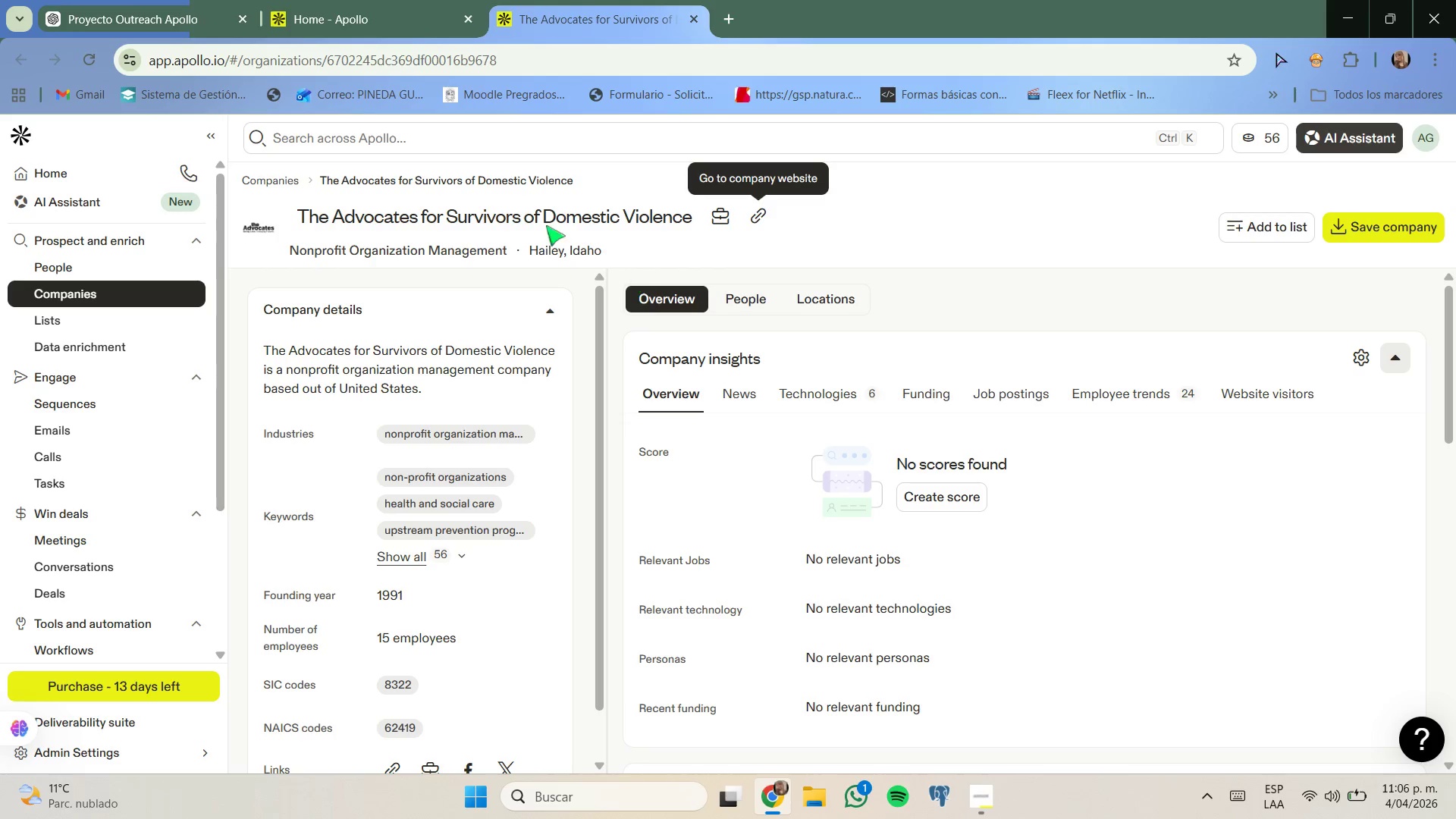 
left_click([397, 19])
 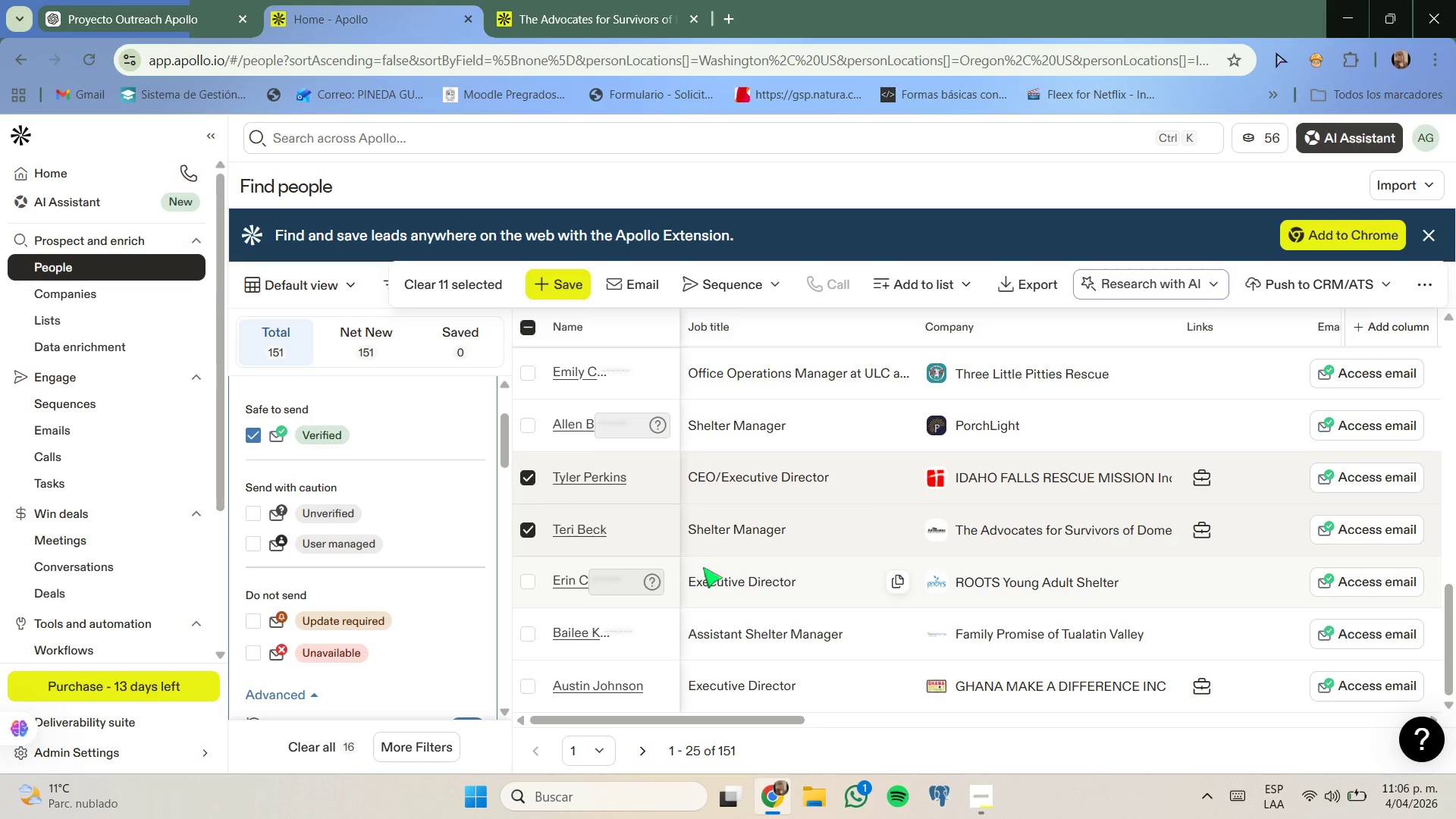 
wait(5.2)
 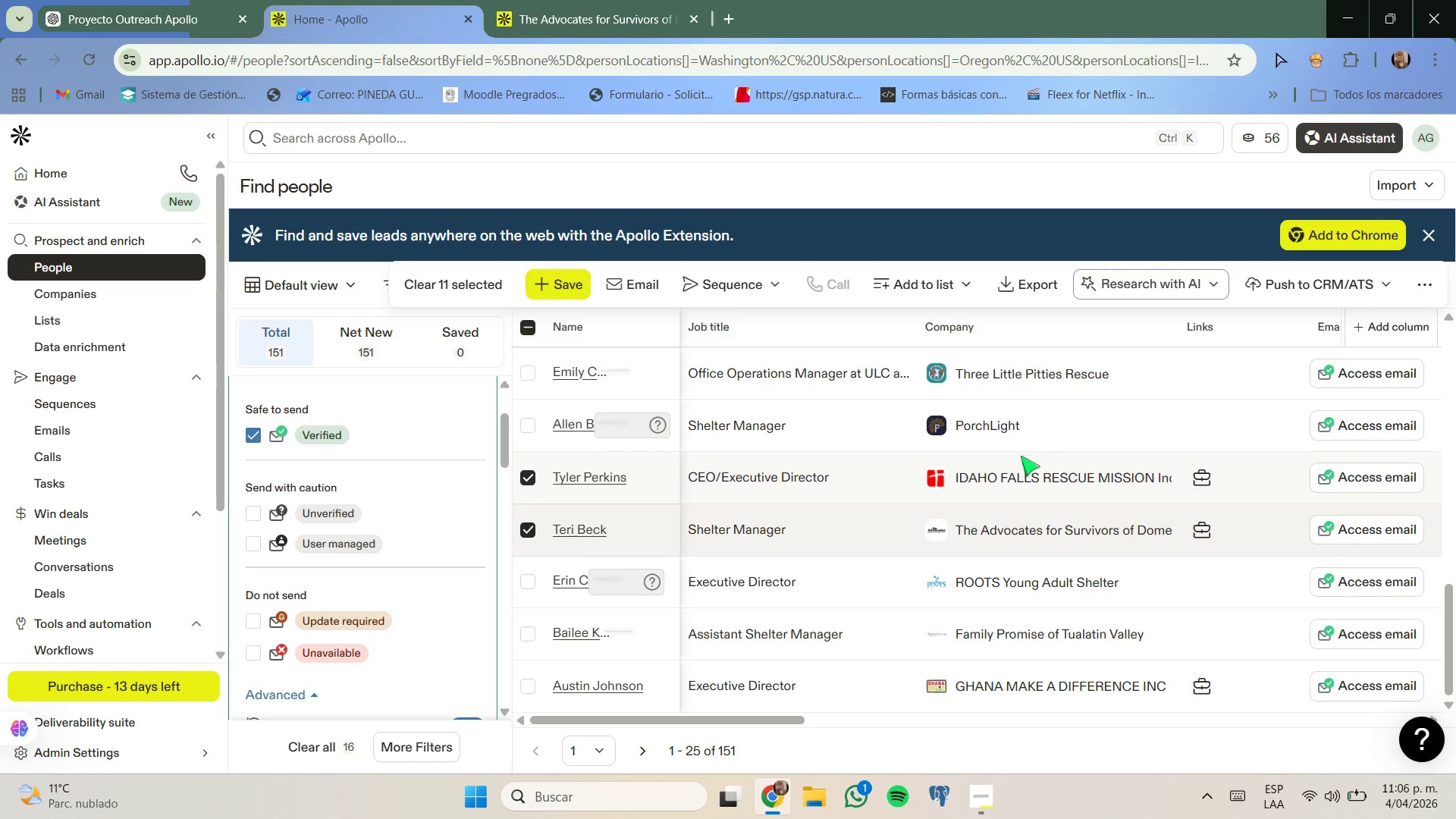 
left_click([528, 532])
 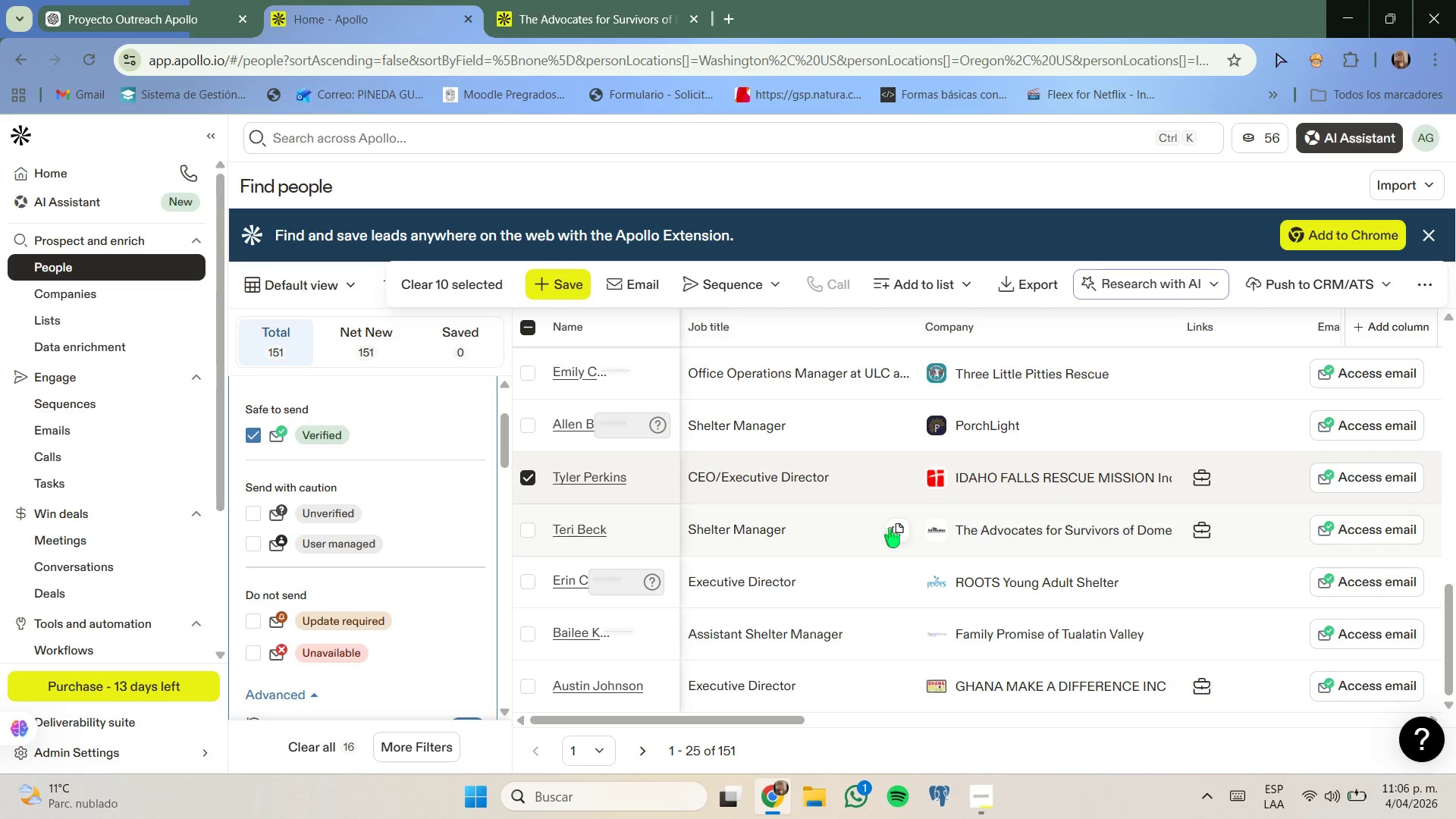 
wait(8.08)
 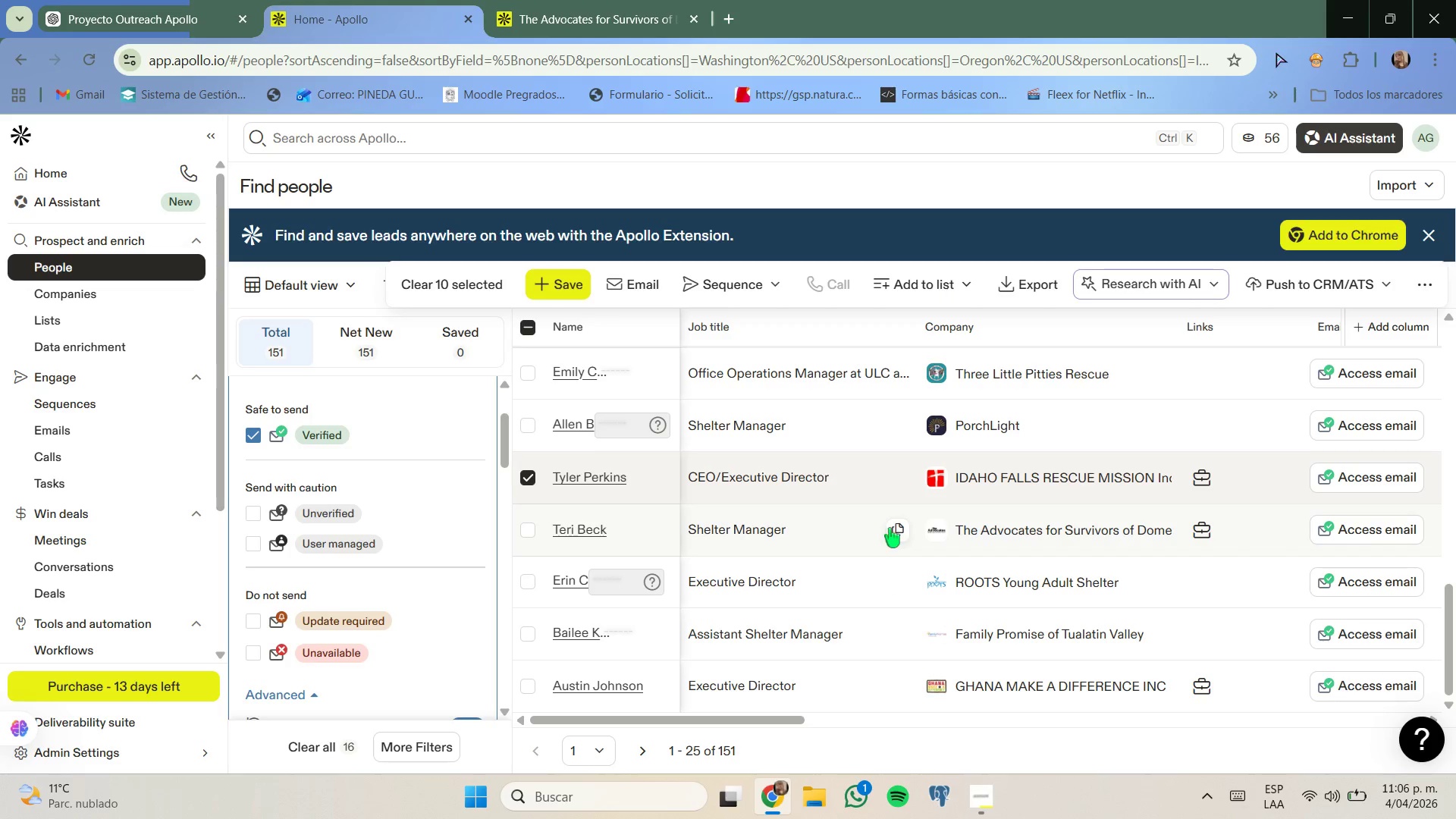 
right_click([1041, 482])
 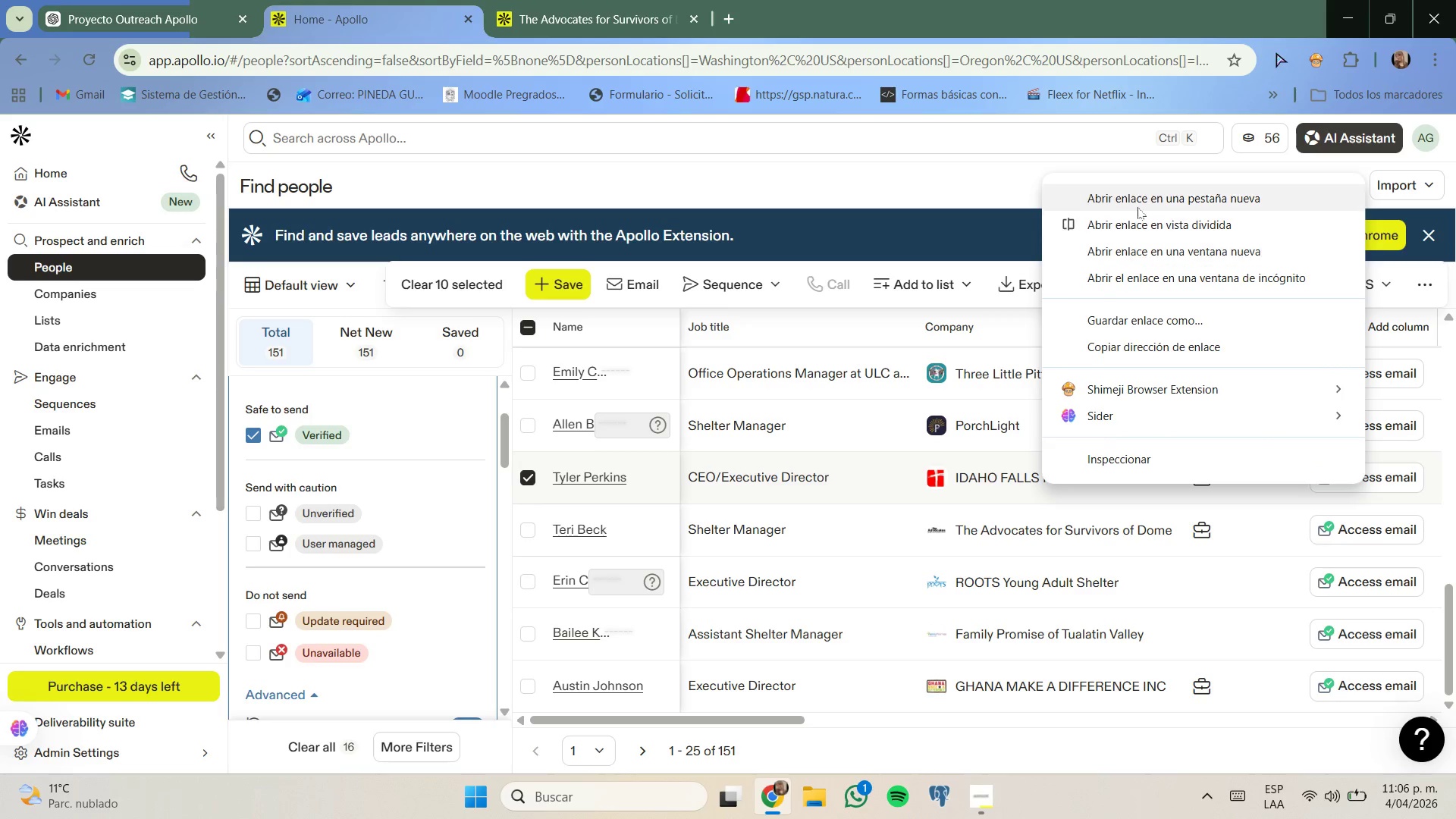 
left_click([1139, 205])
 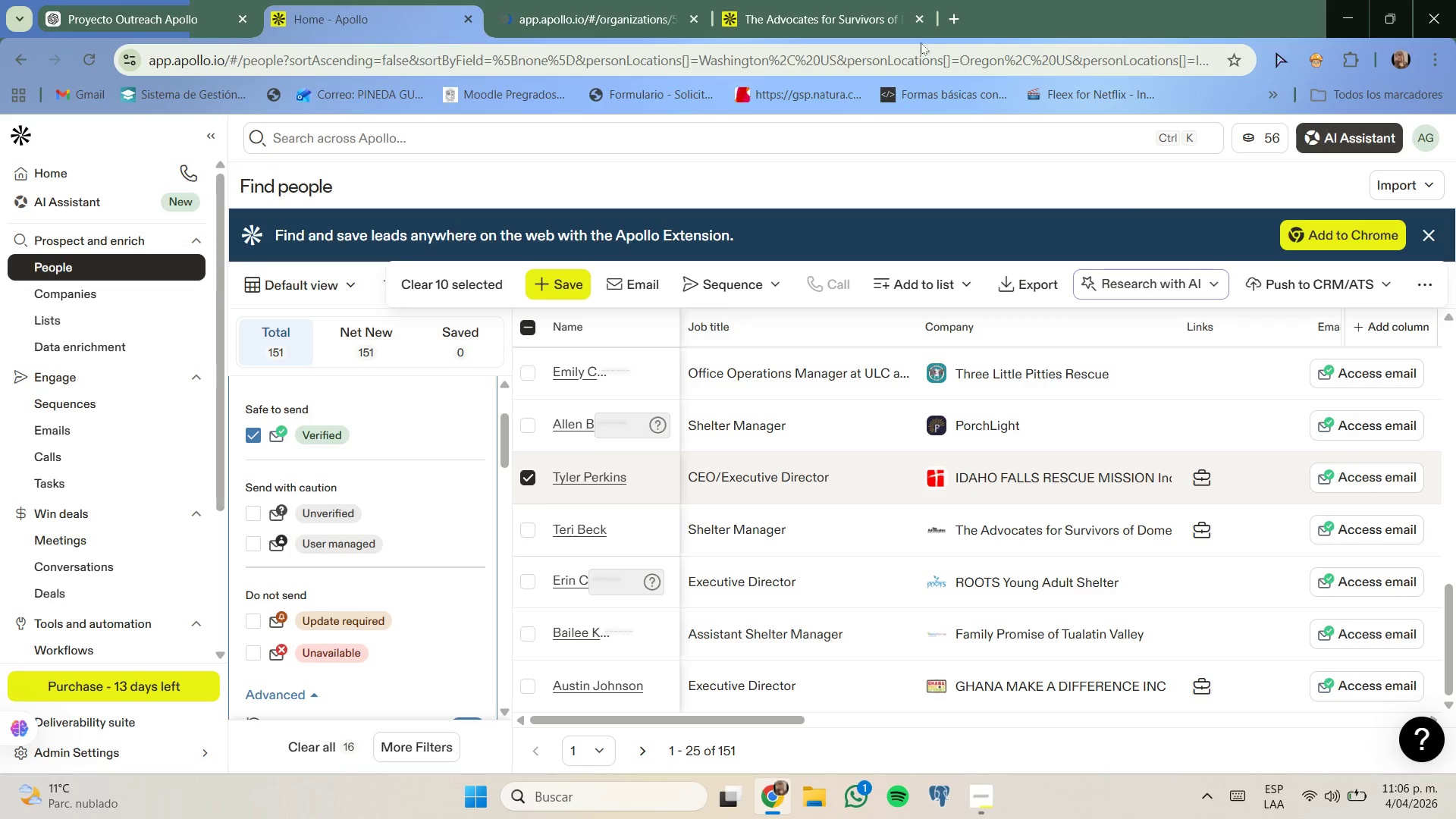 
left_click([922, 23])
 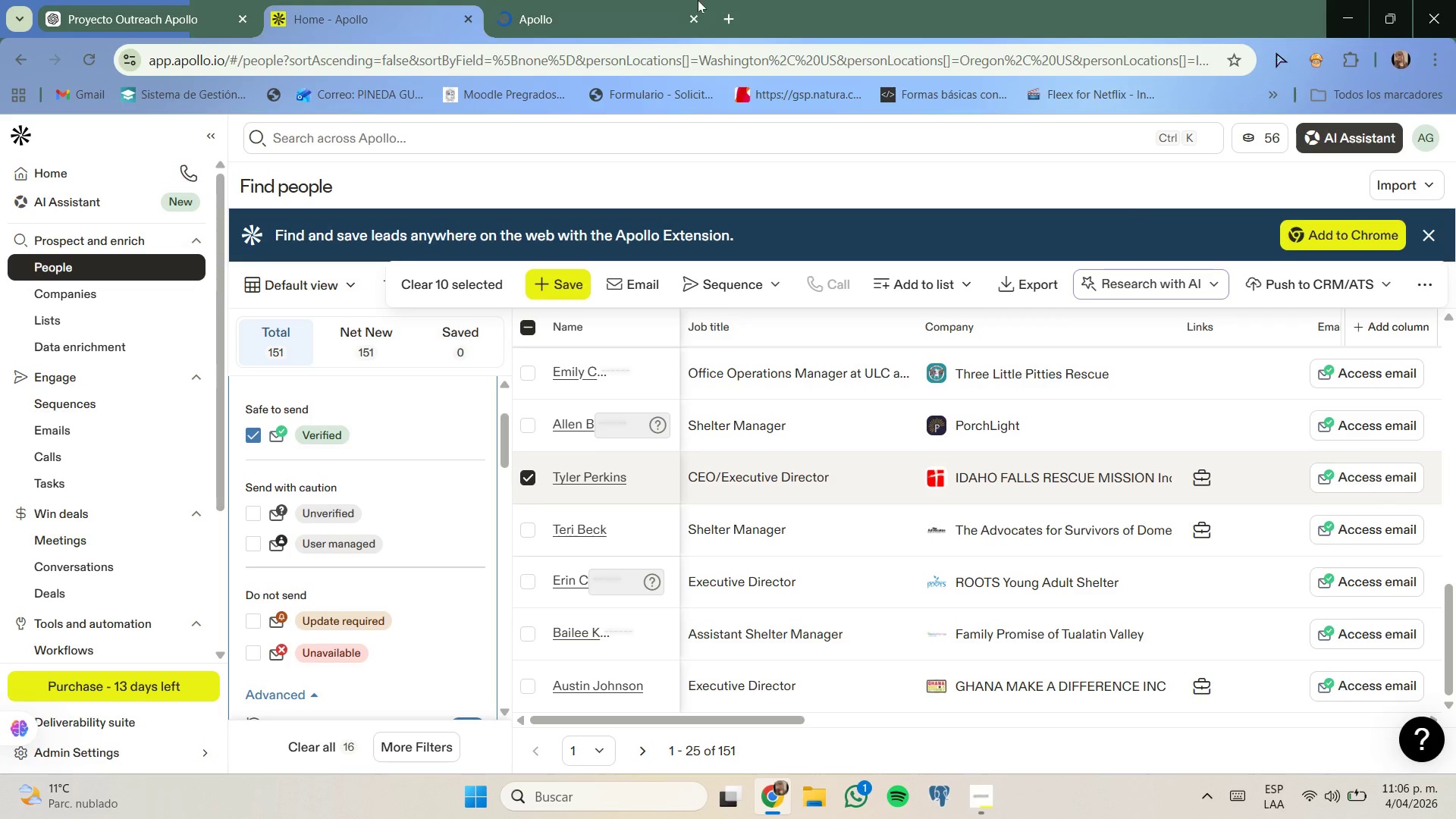 
left_click([698, 0])
 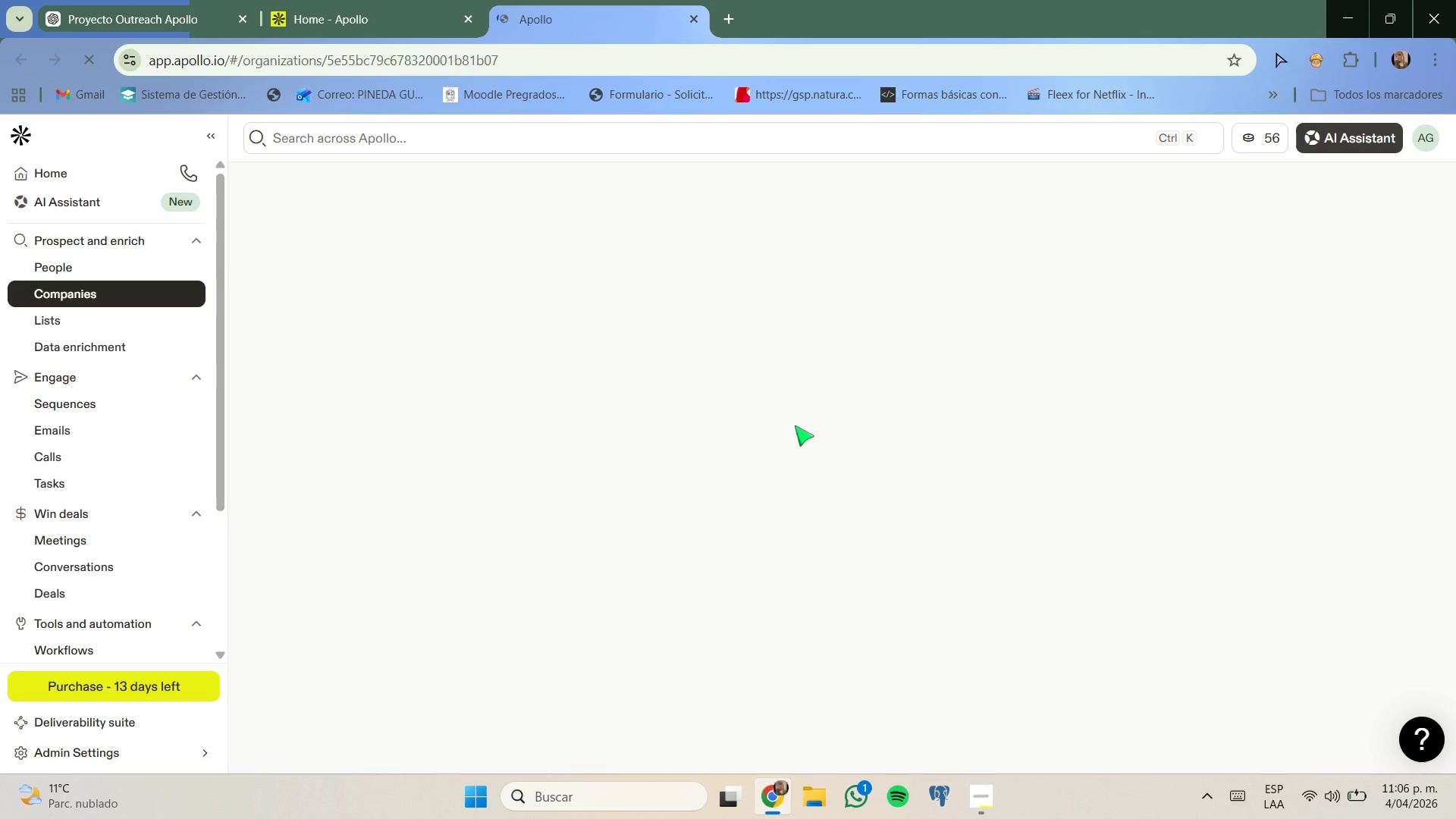 
wait(9.41)
 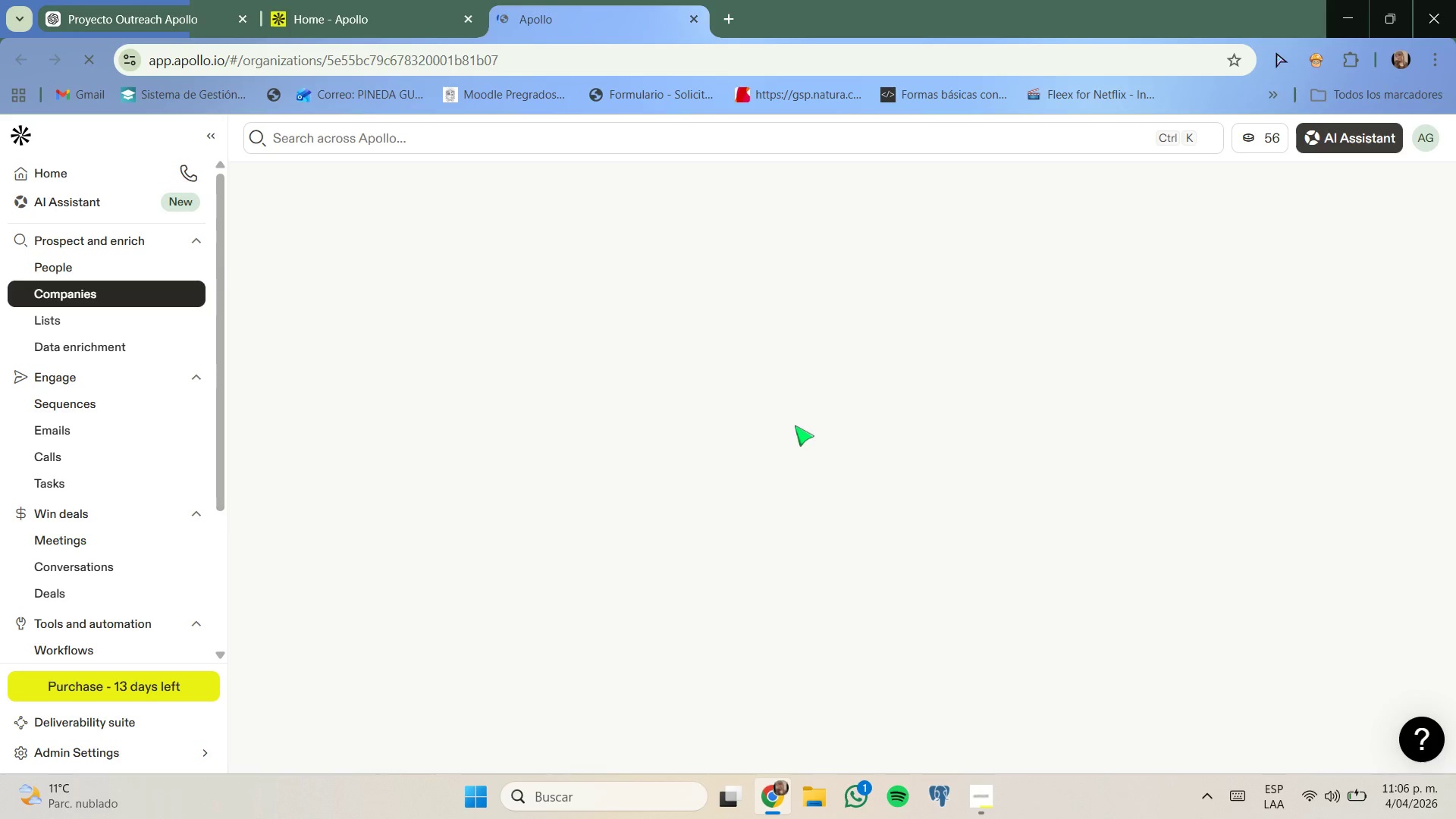 
left_click([362, 410])
 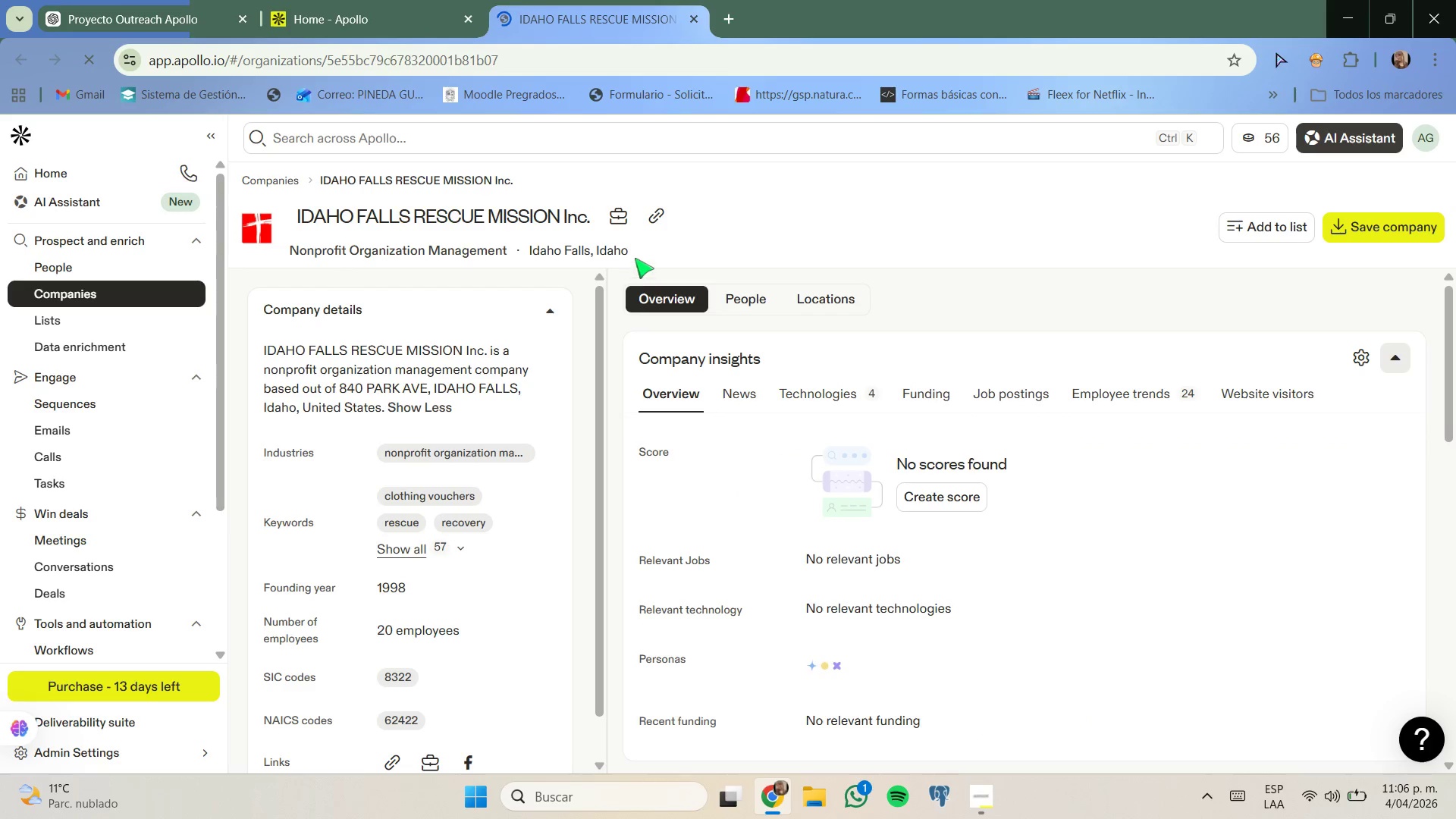 
left_click([651, 219])
 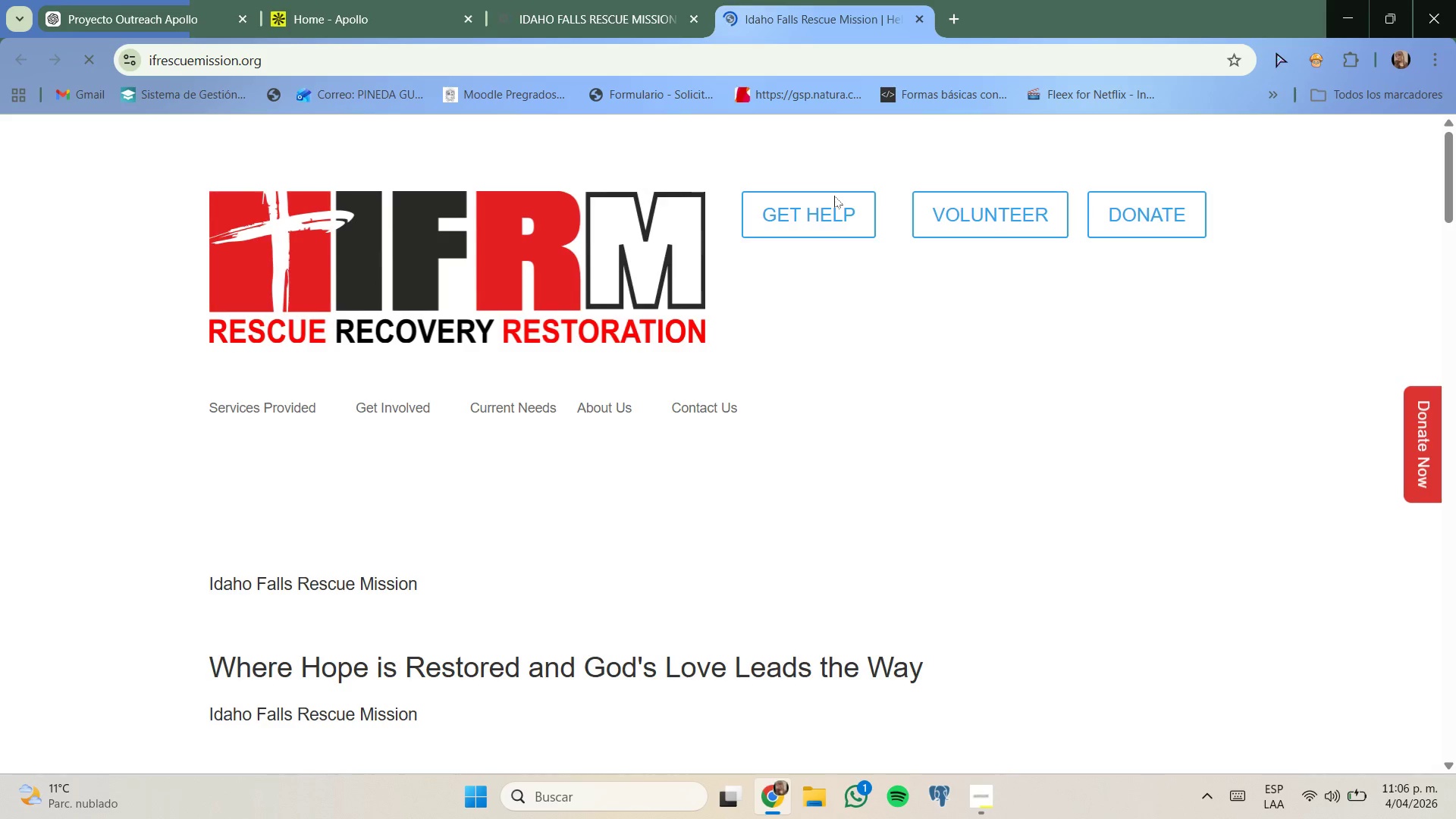 
wait(5.06)
 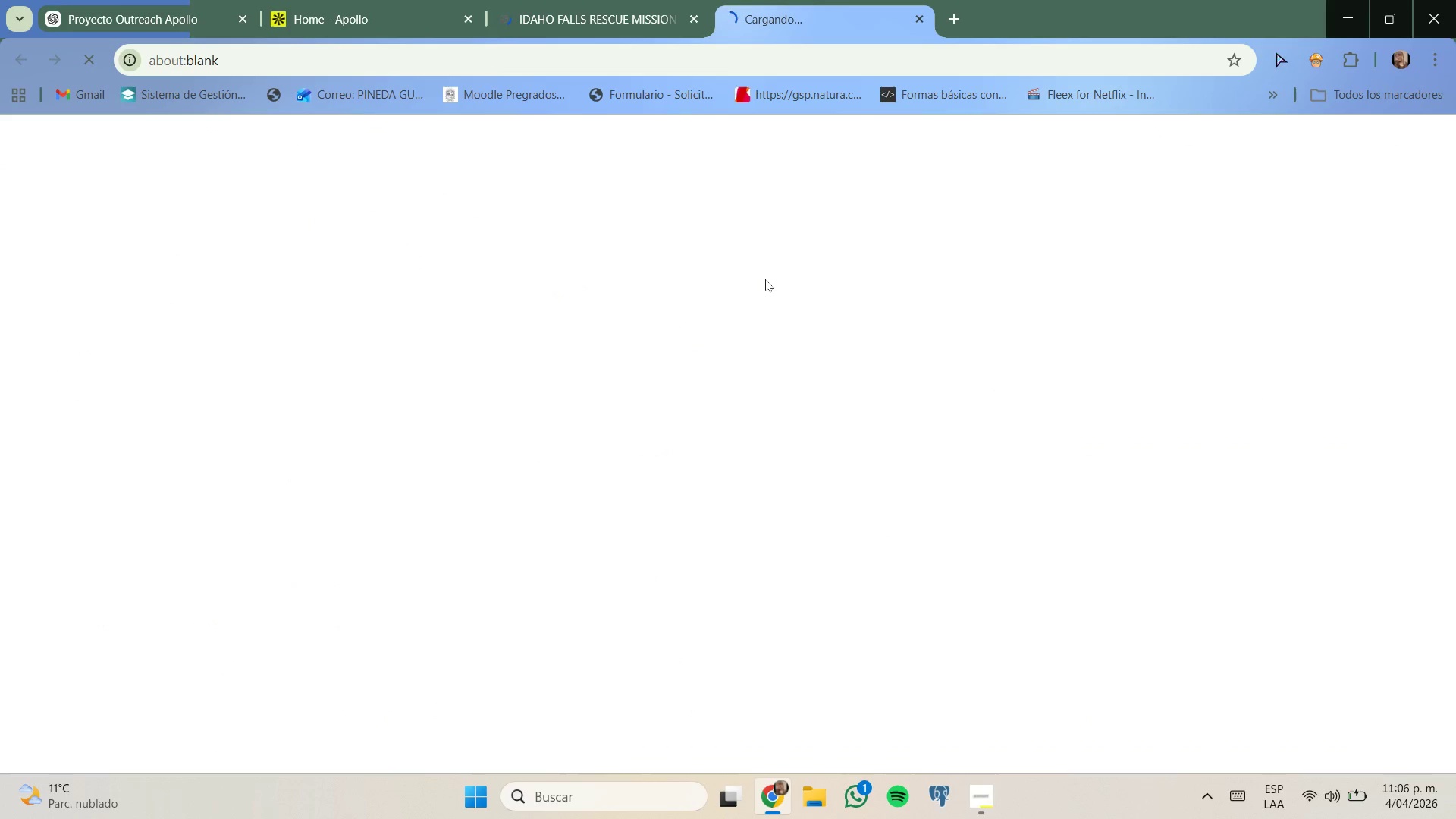 
scroll: coordinate [859, 284], scroll_direction: down, amount: 3.0
 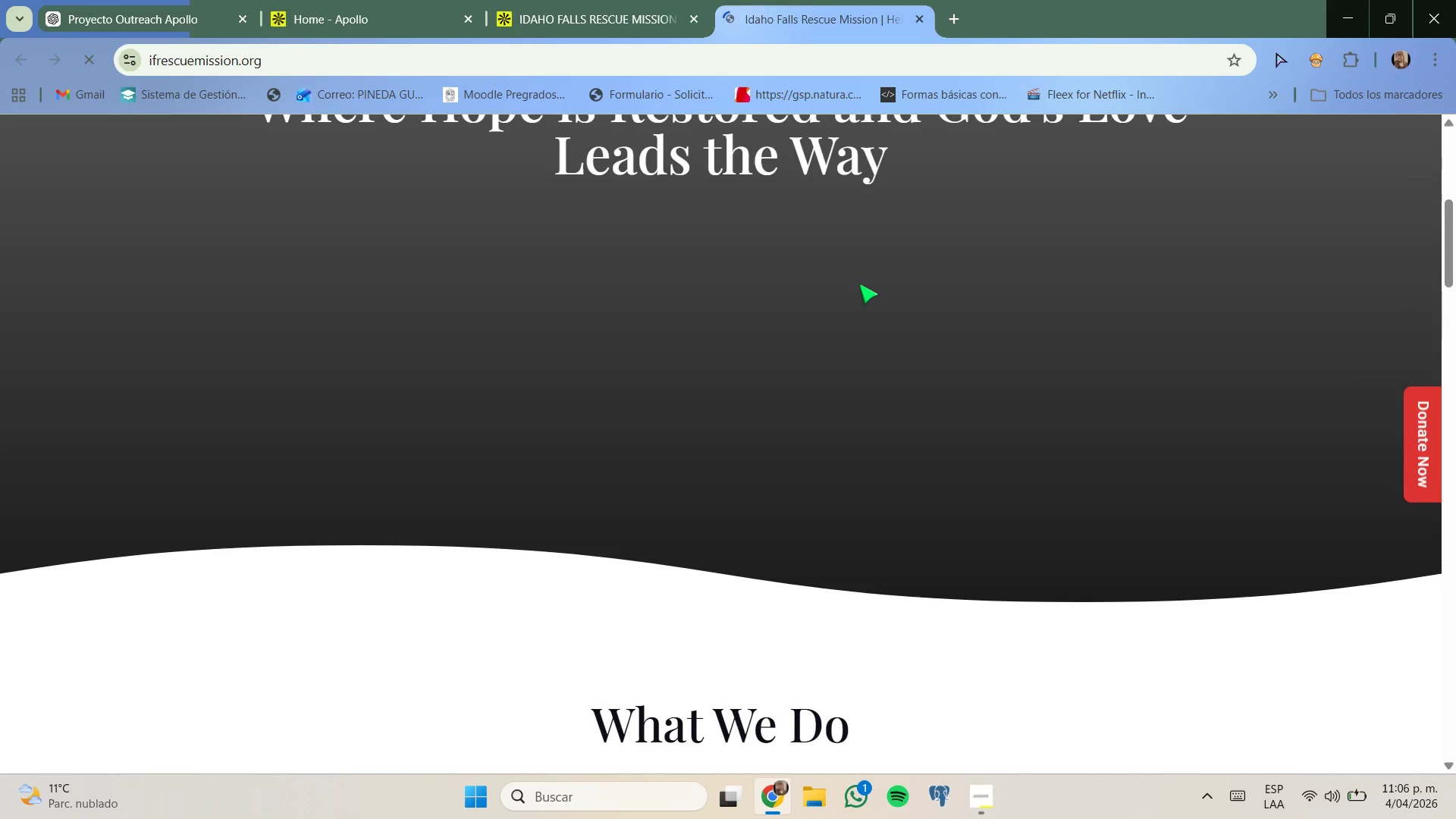 
scroll: coordinate [859, 284], scroll_direction: up, amount: 1.0
 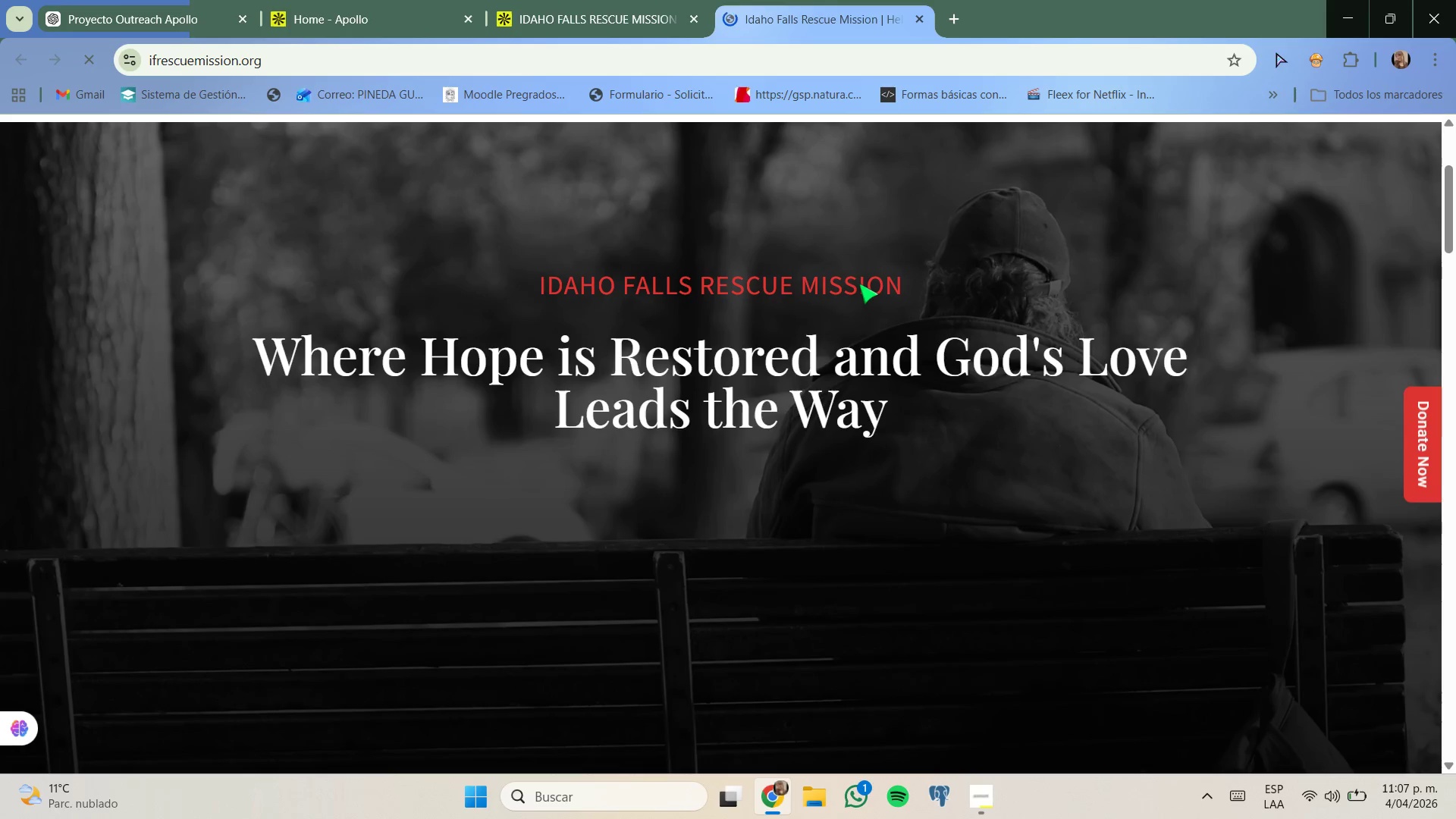 
scroll: coordinate [858, 284], scroll_direction: down, amount: 14.0
 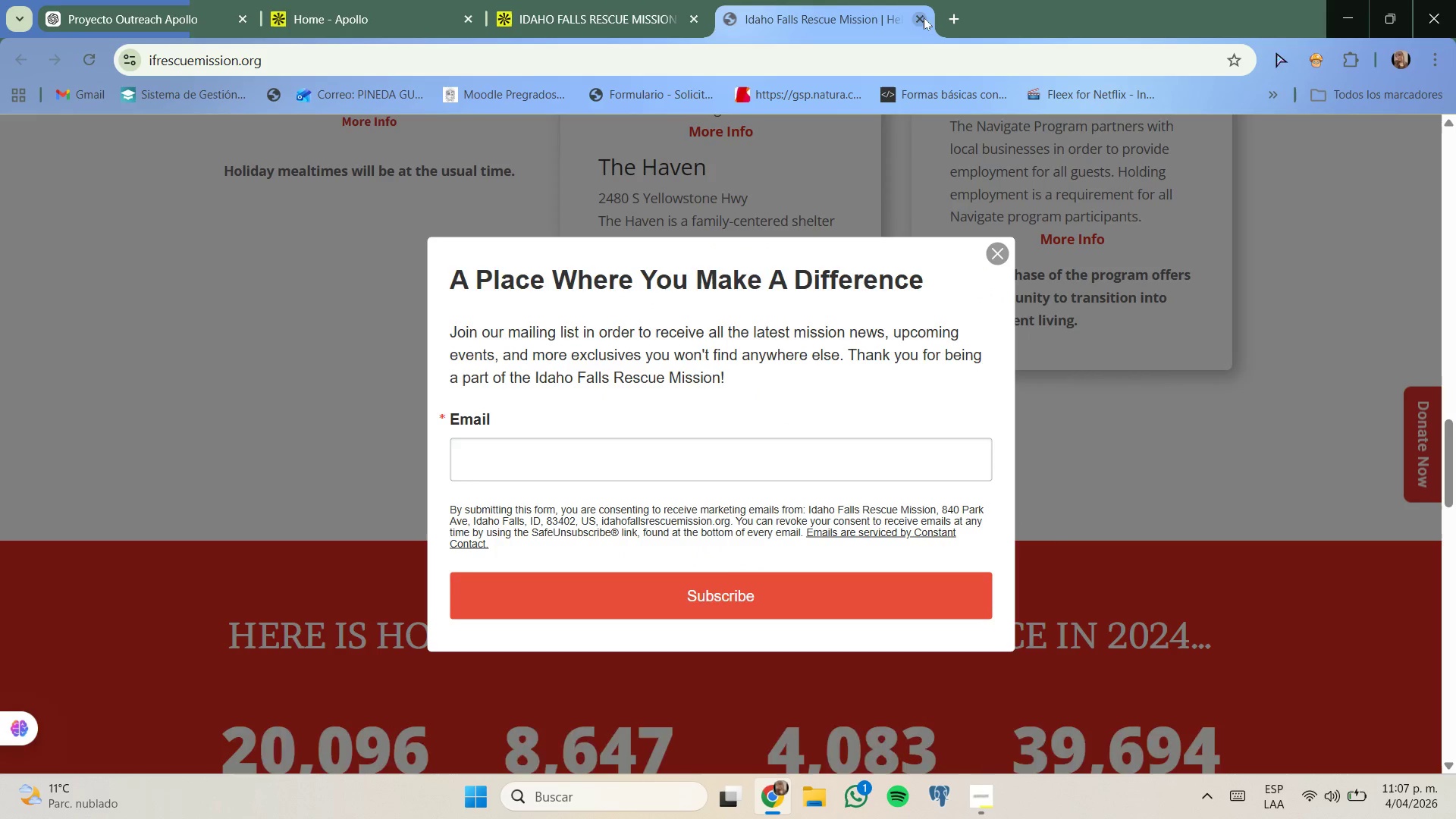 
left_click([919, 18])
 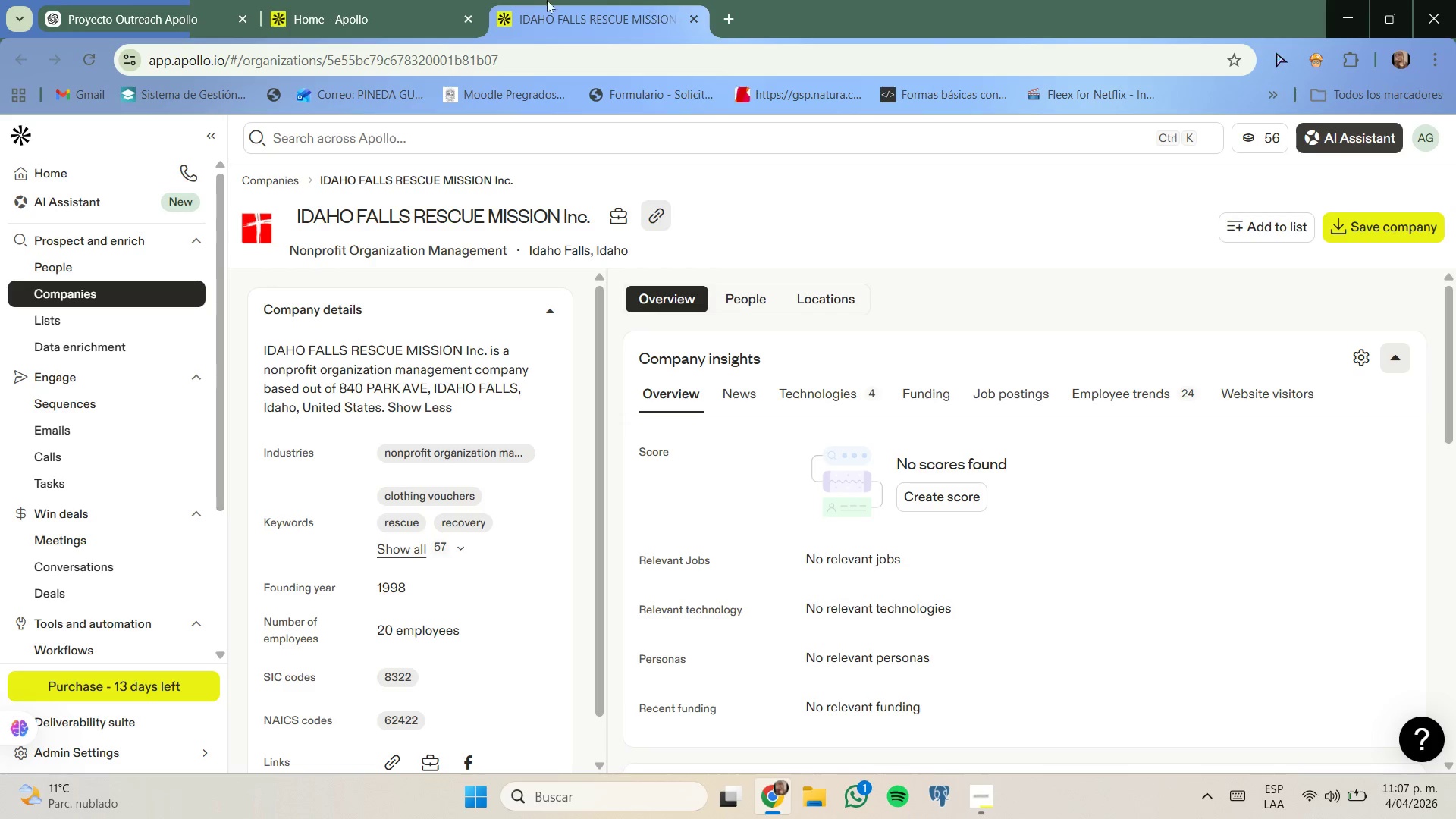 
left_click([343, 0])
 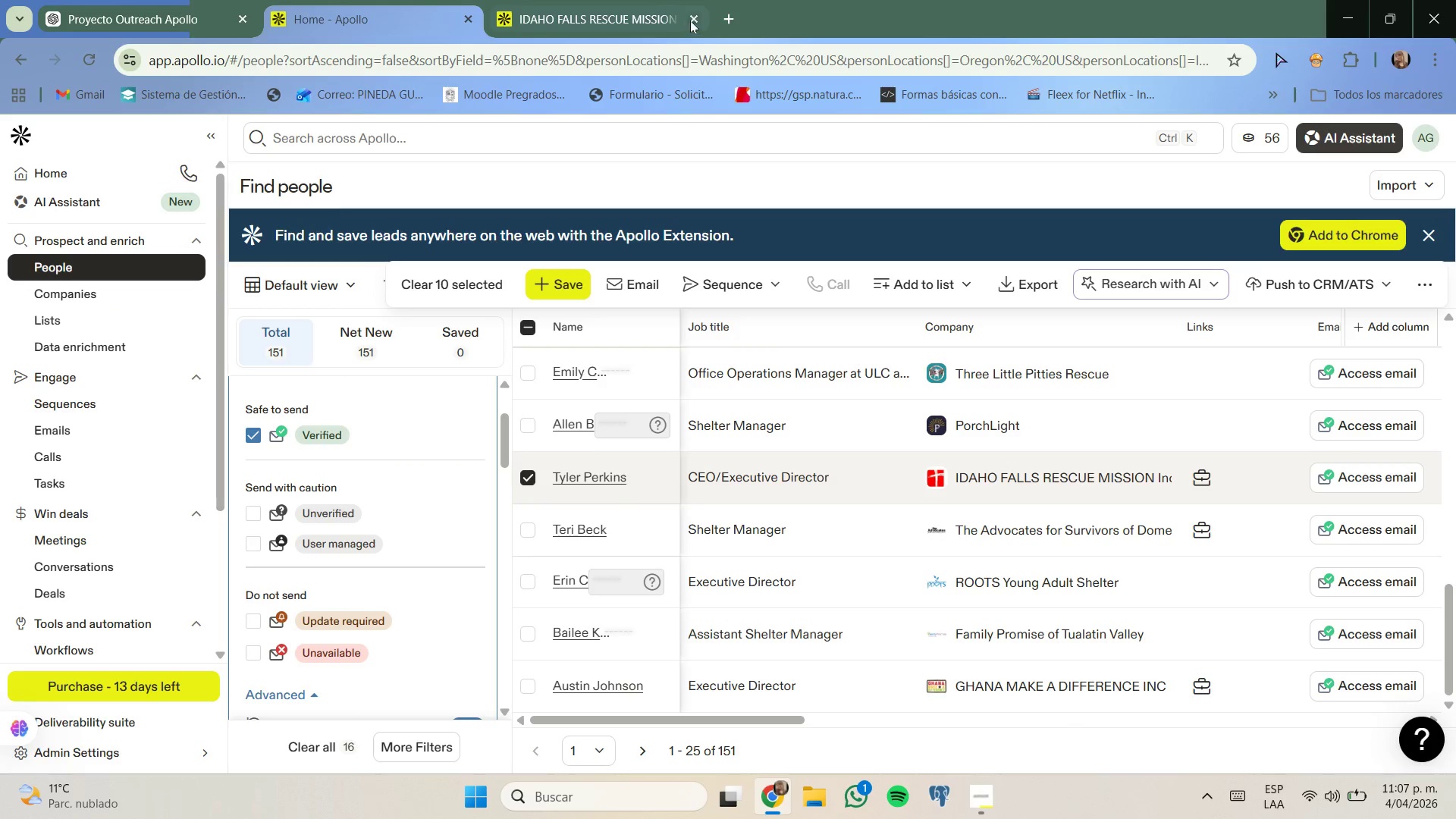 
left_click([692, 19])
 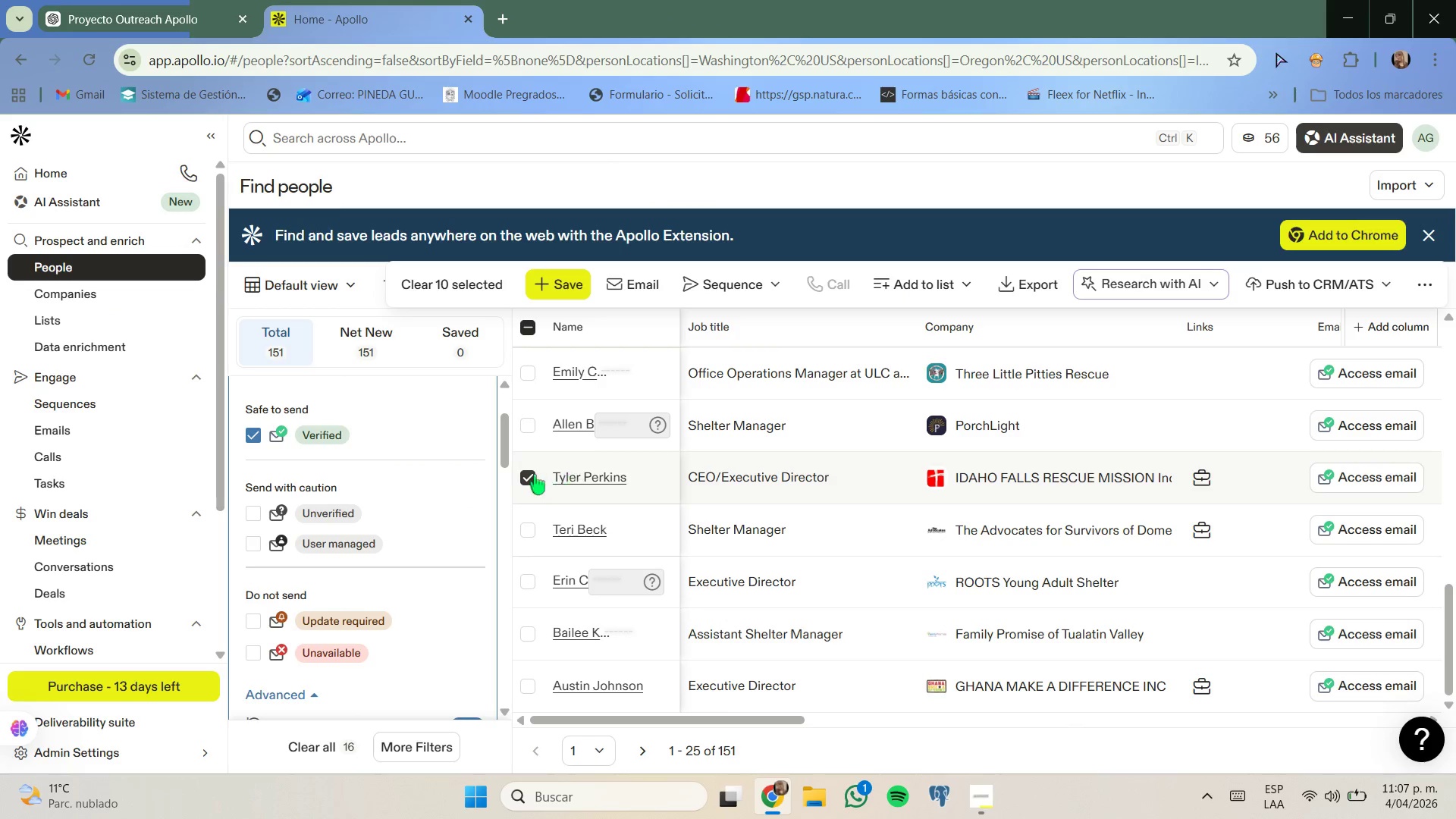 
left_click([535, 475])
 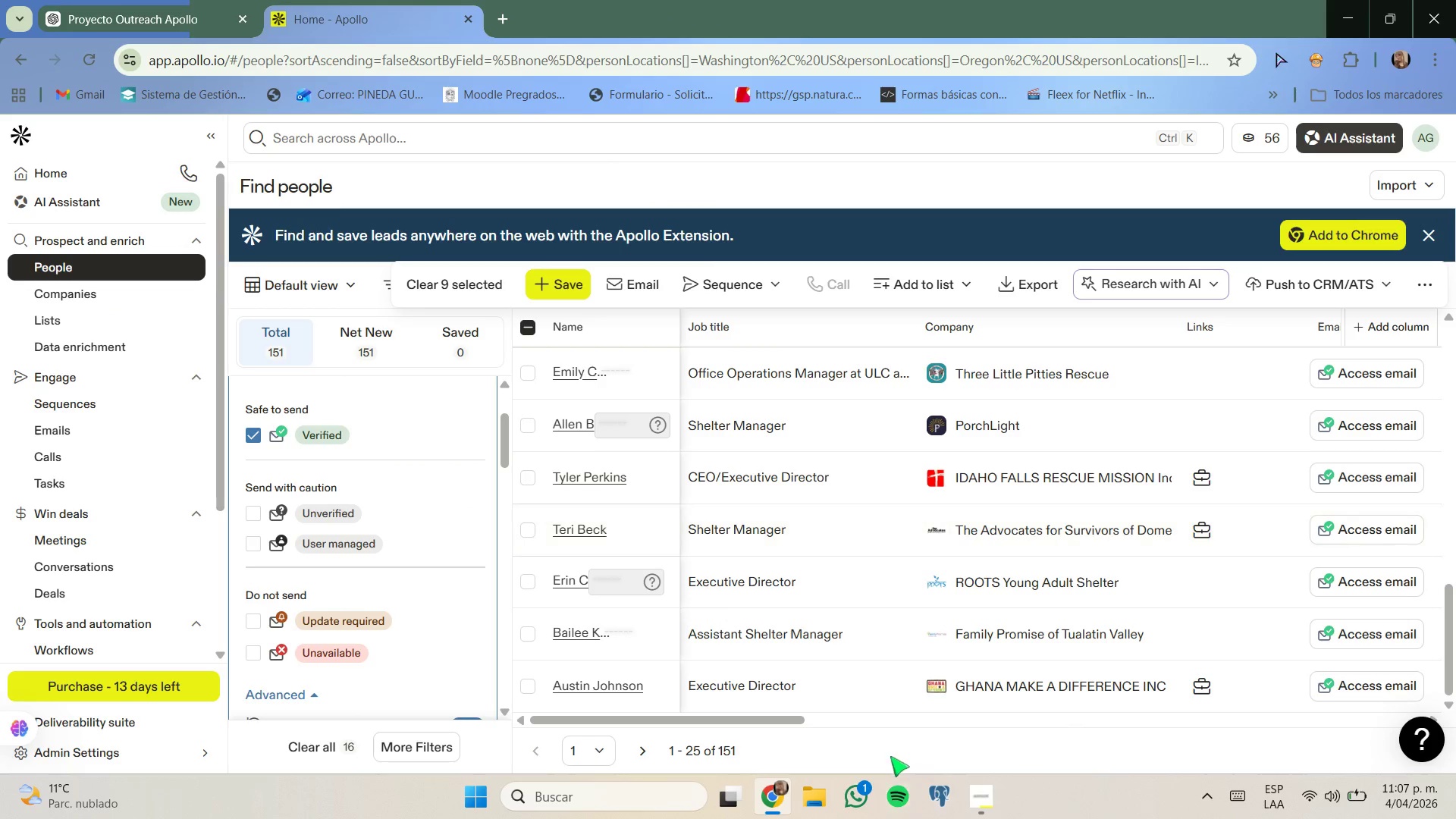 
left_click([971, 783])